 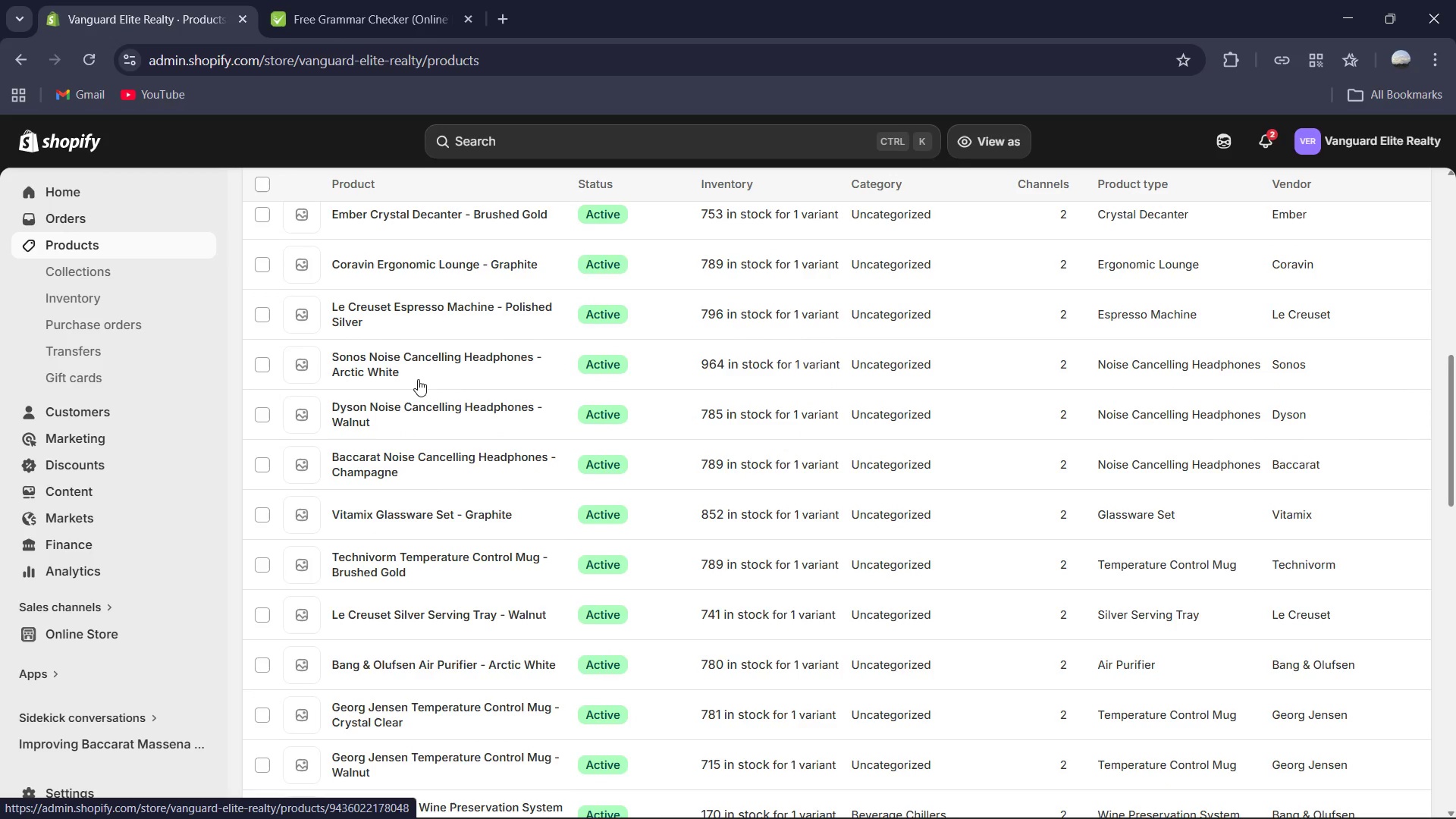 
scroll: coordinate [419, 379], scroll_direction: down, amount: 24.0
 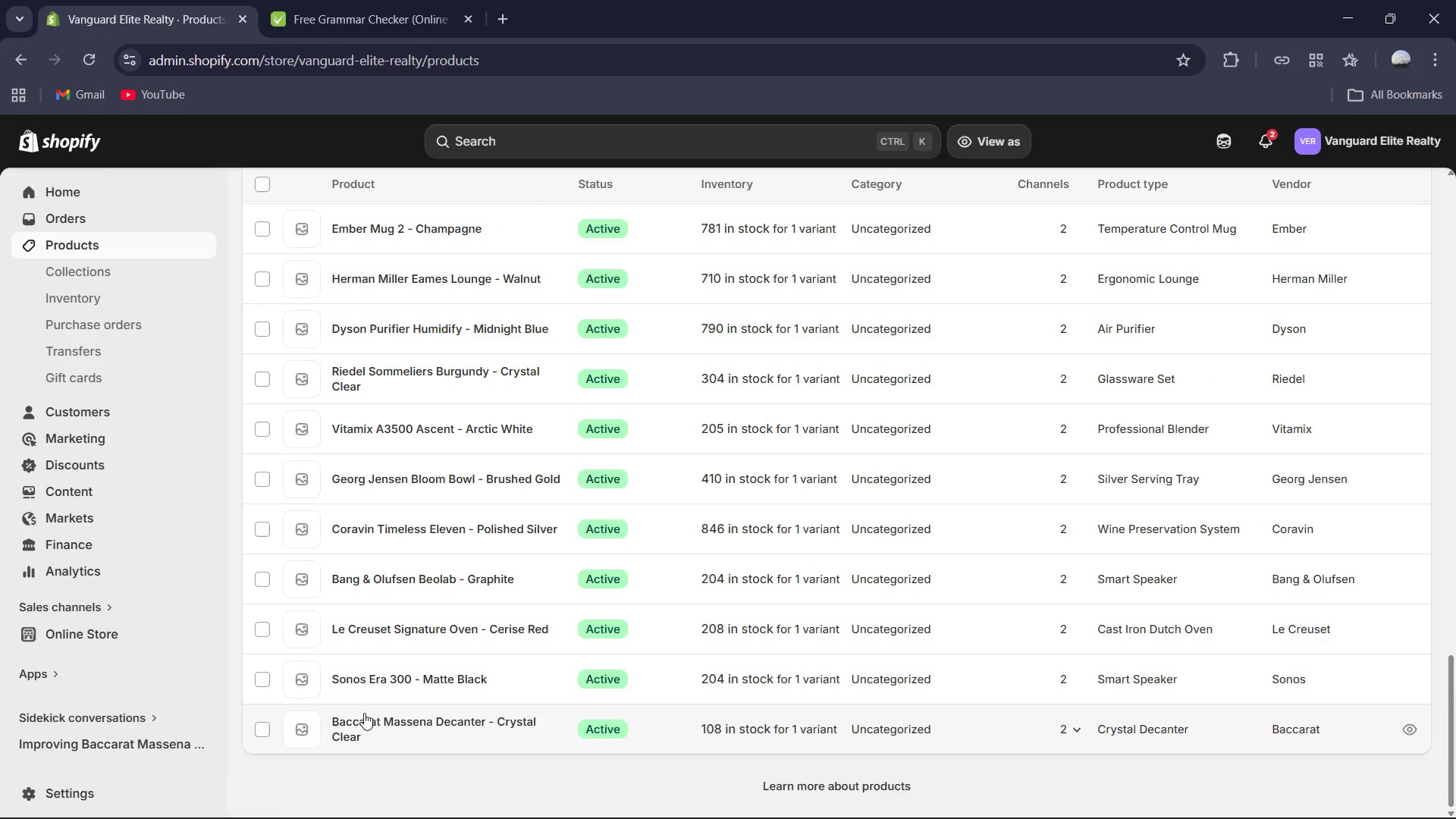 
left_click([362, 717])
 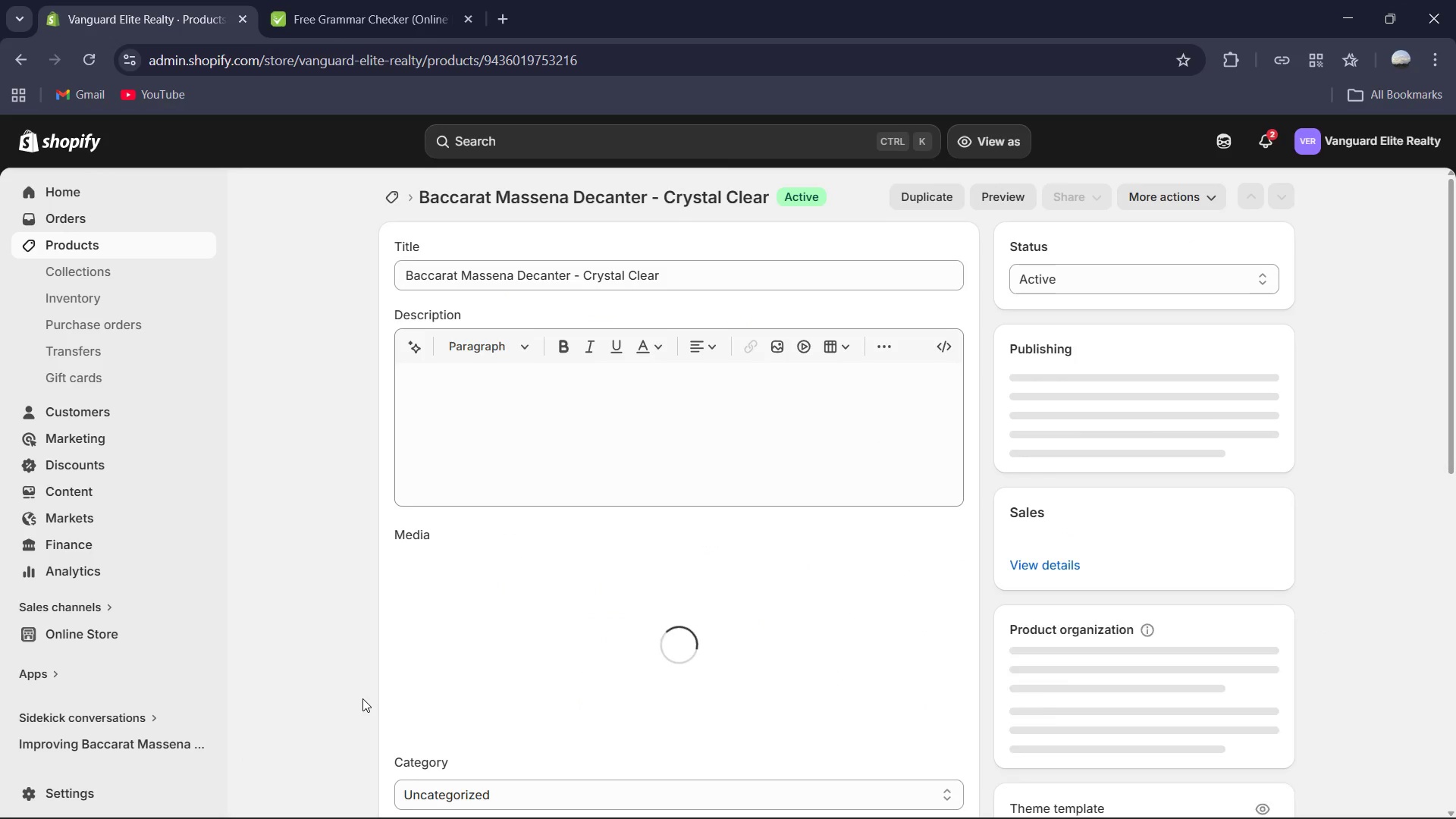 
scroll: coordinate [365, 690], scroll_direction: down, amount: 3.0
 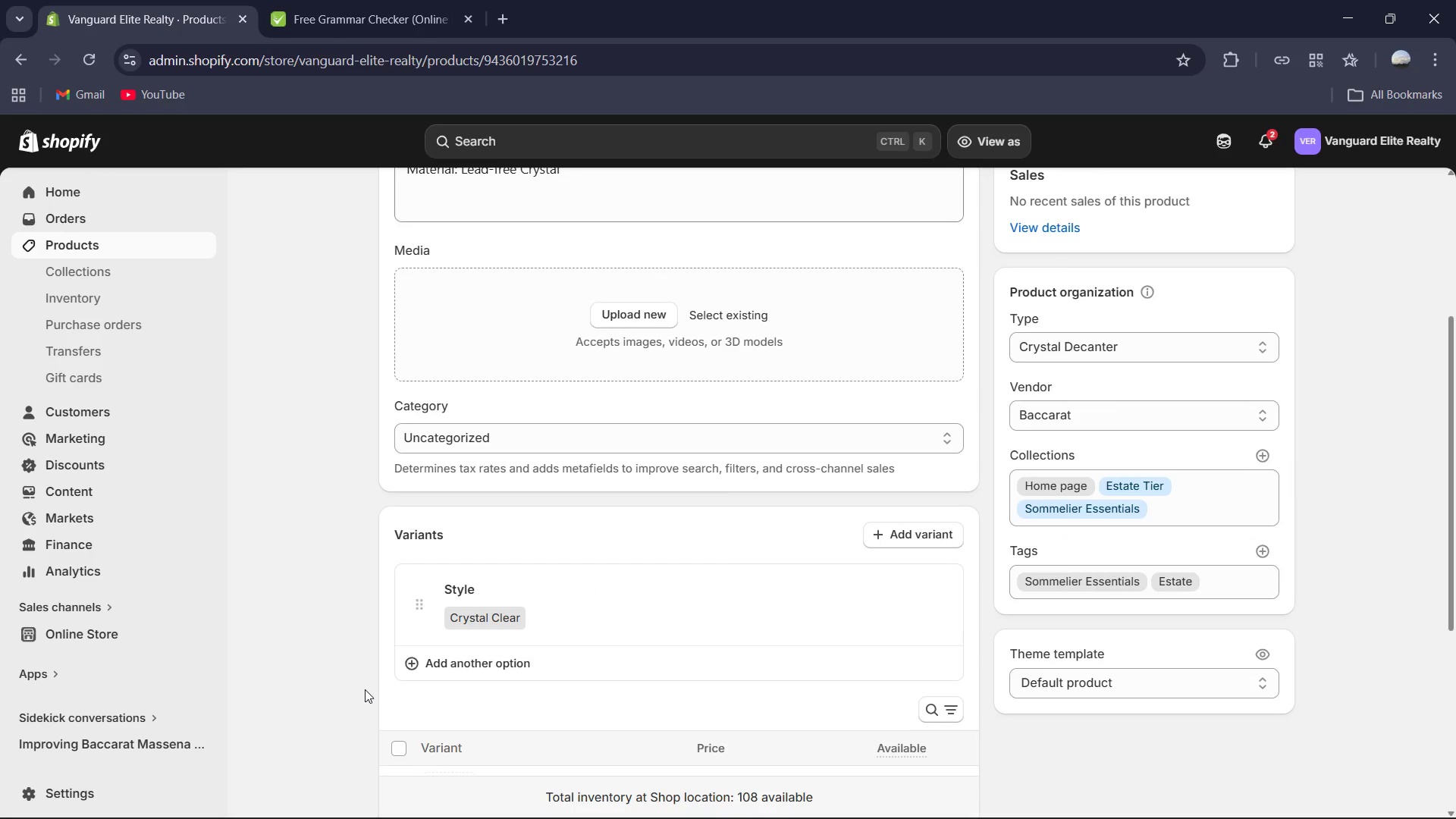 
scroll: coordinate [359, 678], scroll_direction: none, amount: 0.0
 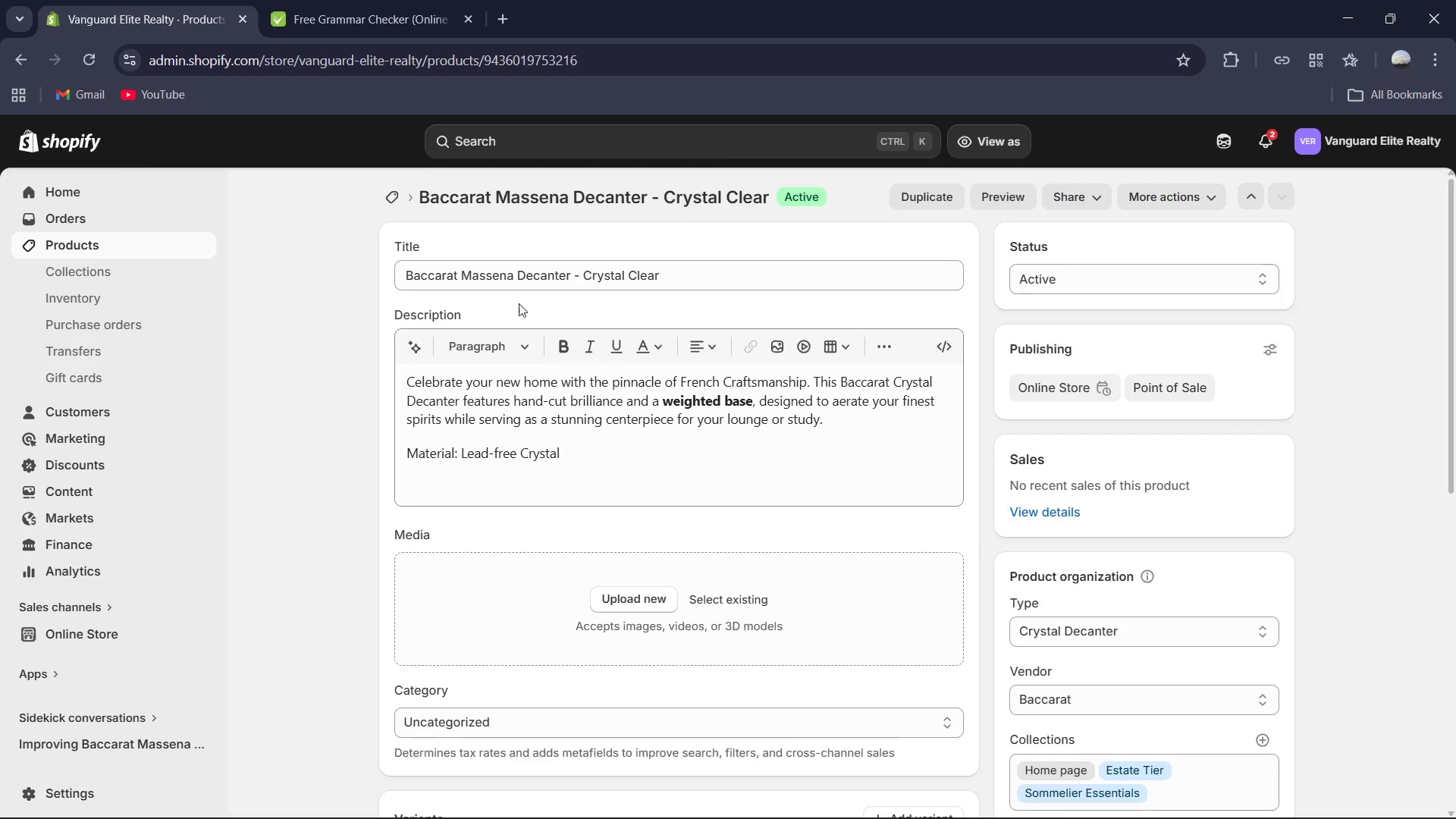 
scroll: coordinate [312, 190], scroll_direction: up, amount: 1.0
 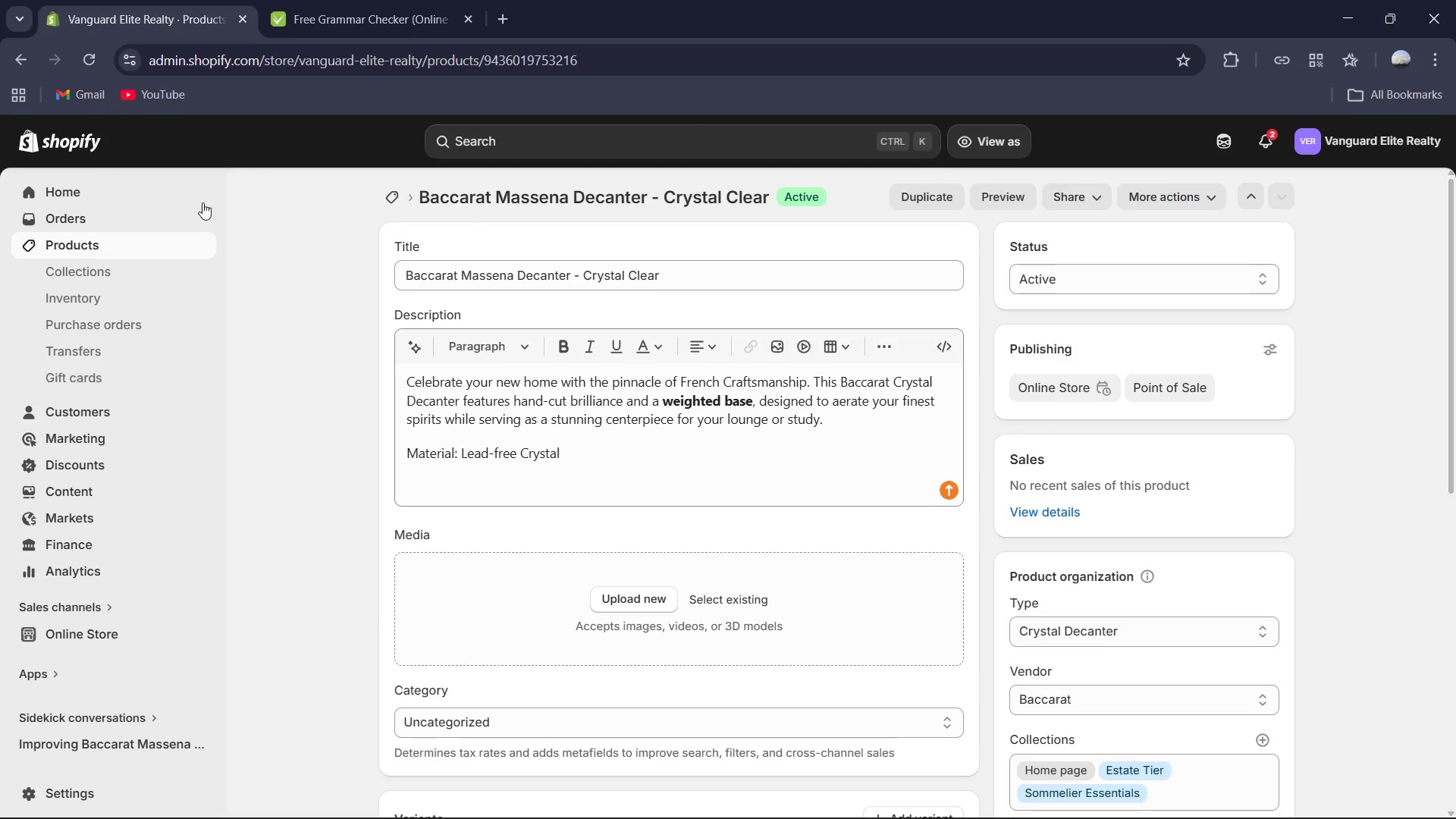 
left_click([389, 180])
 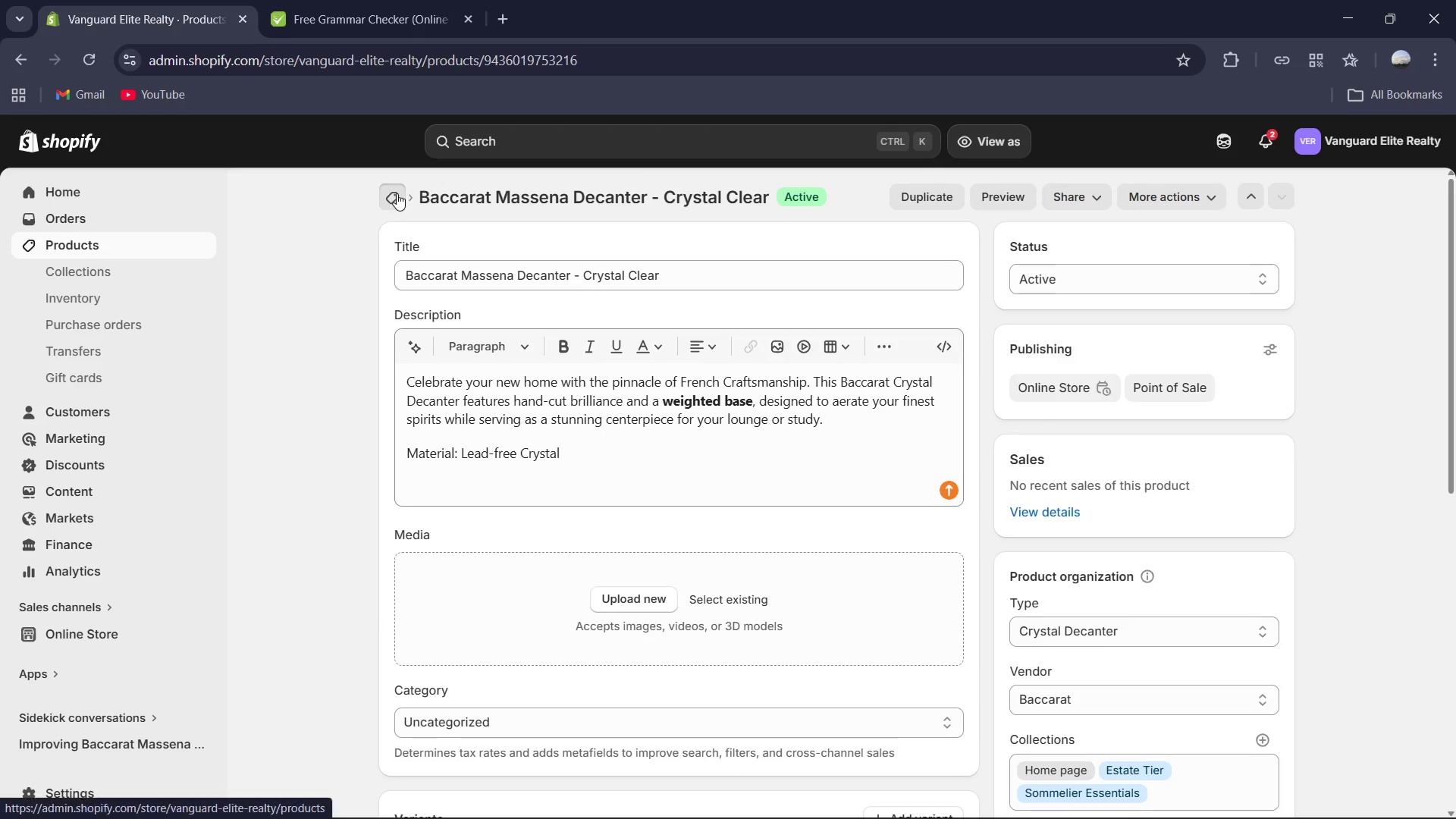 
scroll: coordinate [393, 253], scroll_direction: up, amount: 3.0
 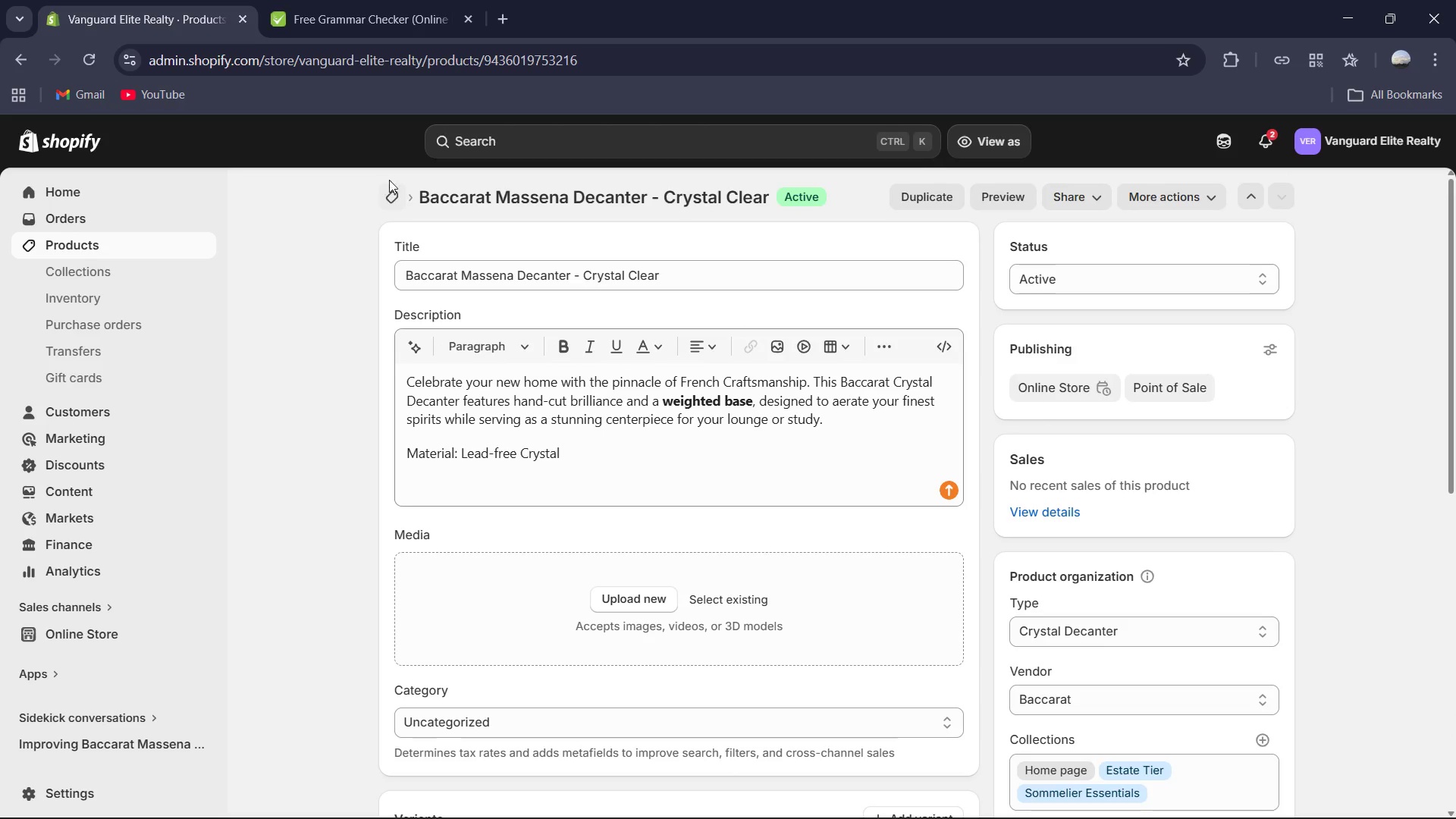 
mouse_move([397, 218])
 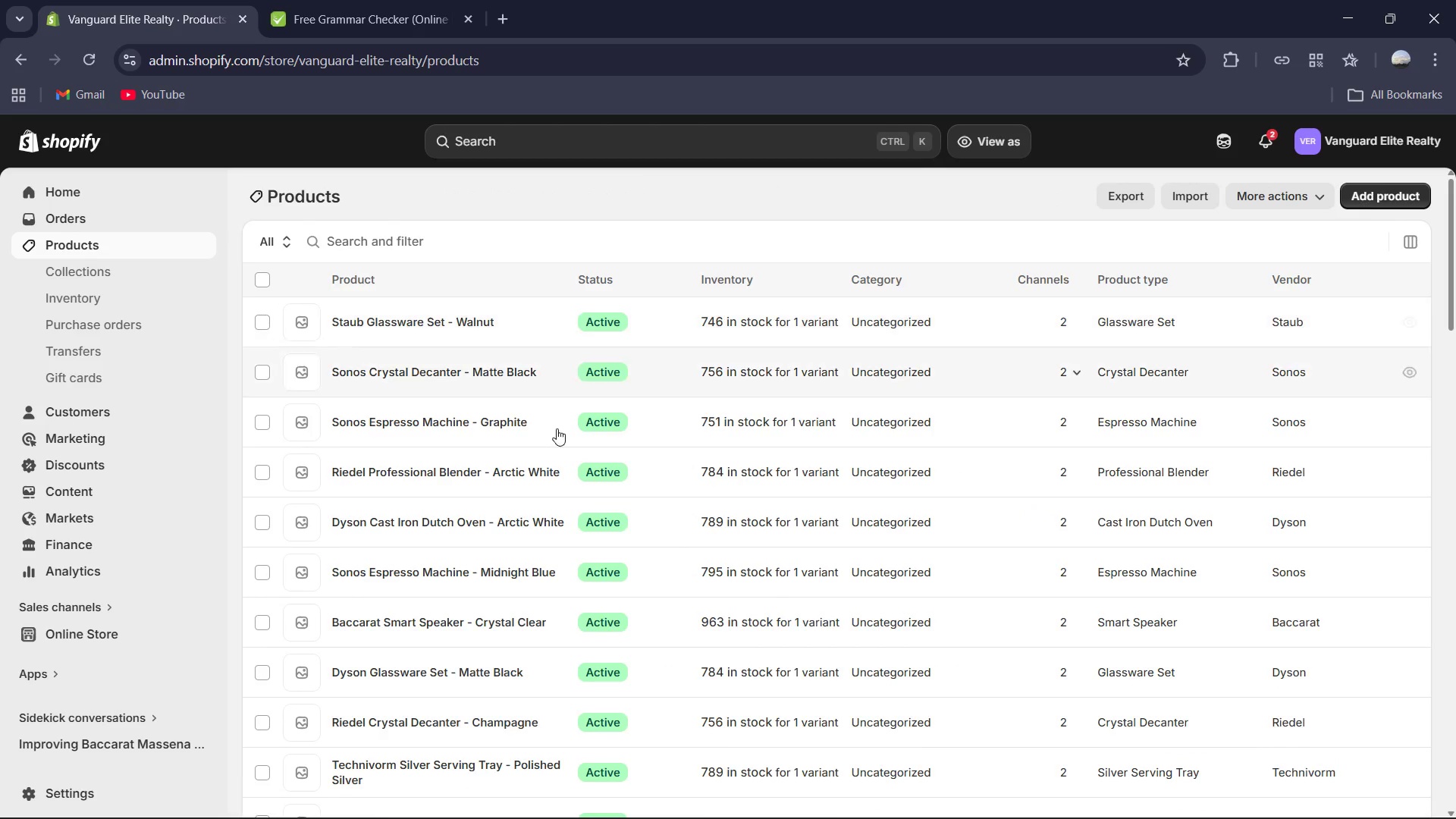 
scroll: coordinate [538, 460], scroll_direction: down, amount: 29.0
 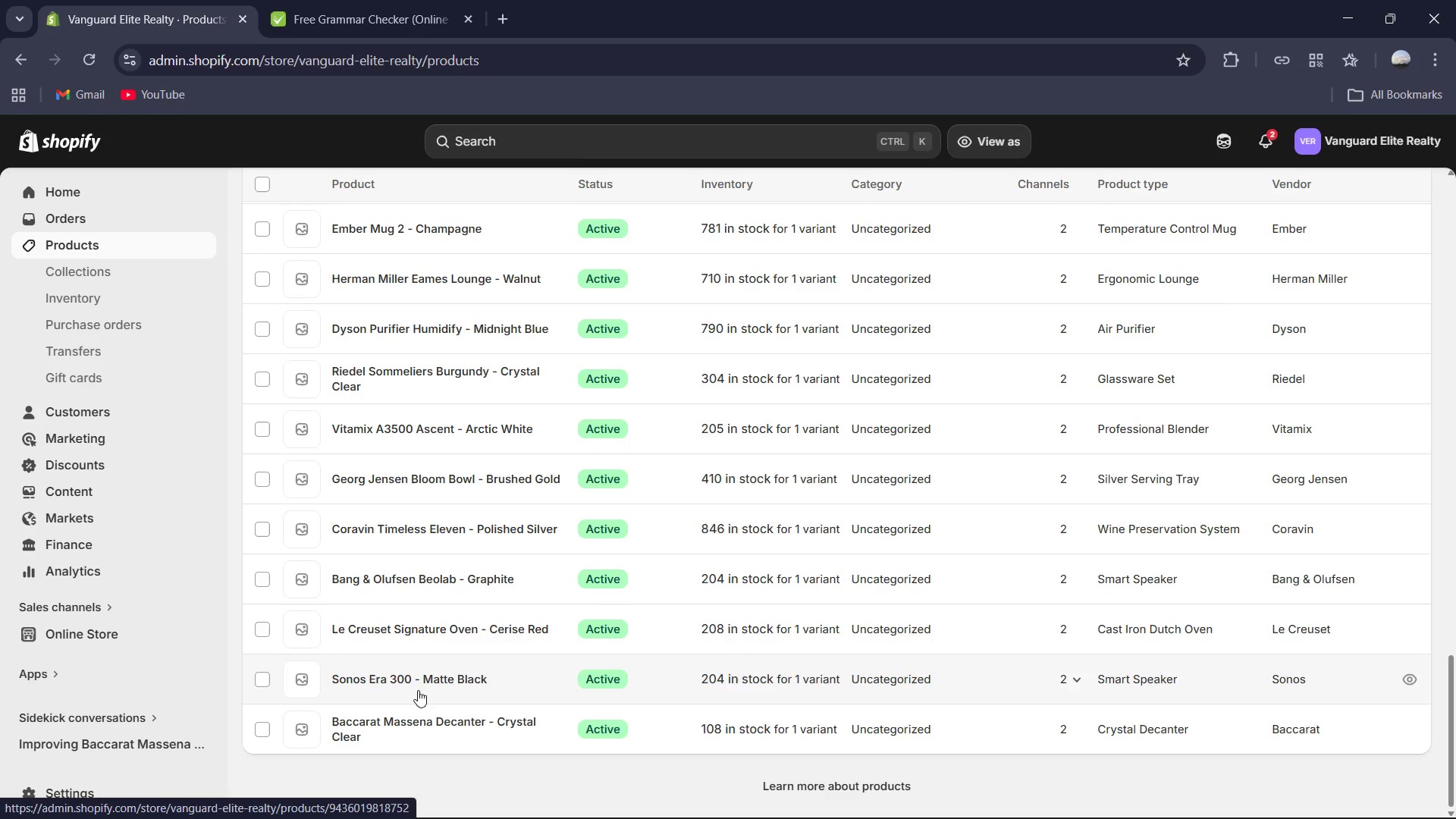 
left_click([414, 679])
 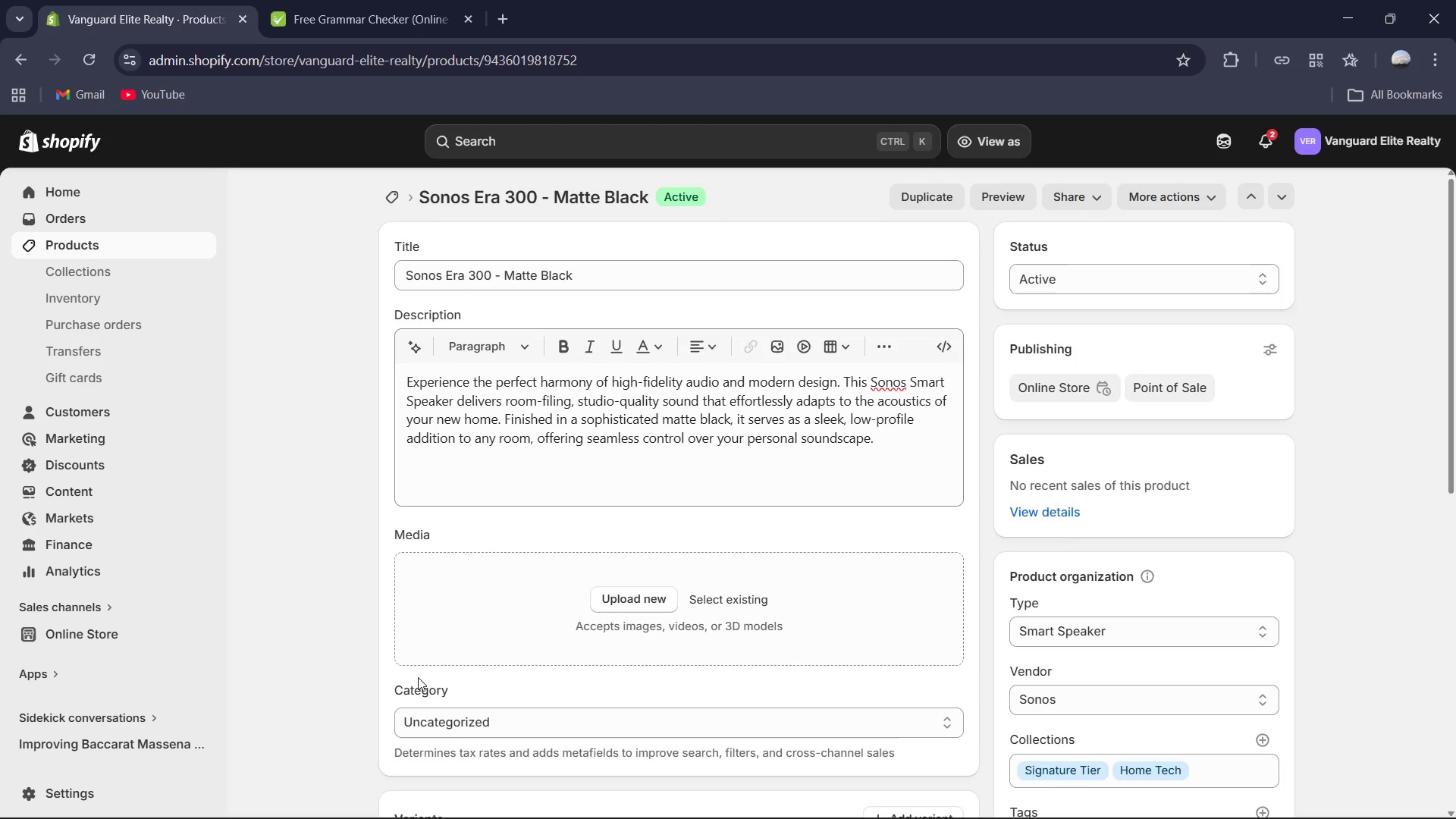 
scroll: coordinate [689, 557], scroll_direction: down, amount: 13.0
 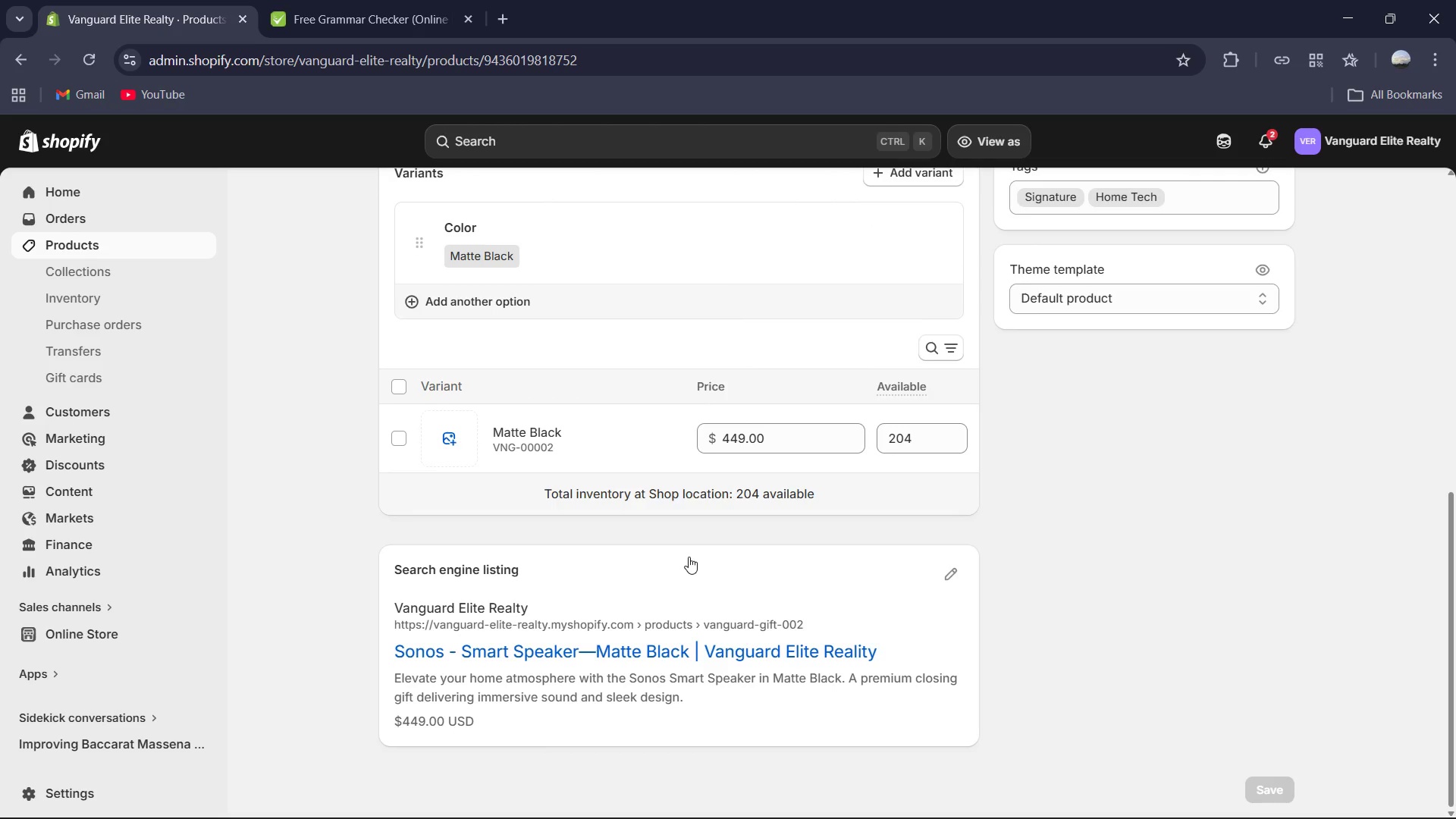 
scroll: coordinate [664, 453], scroll_direction: up, amount: 8.0
 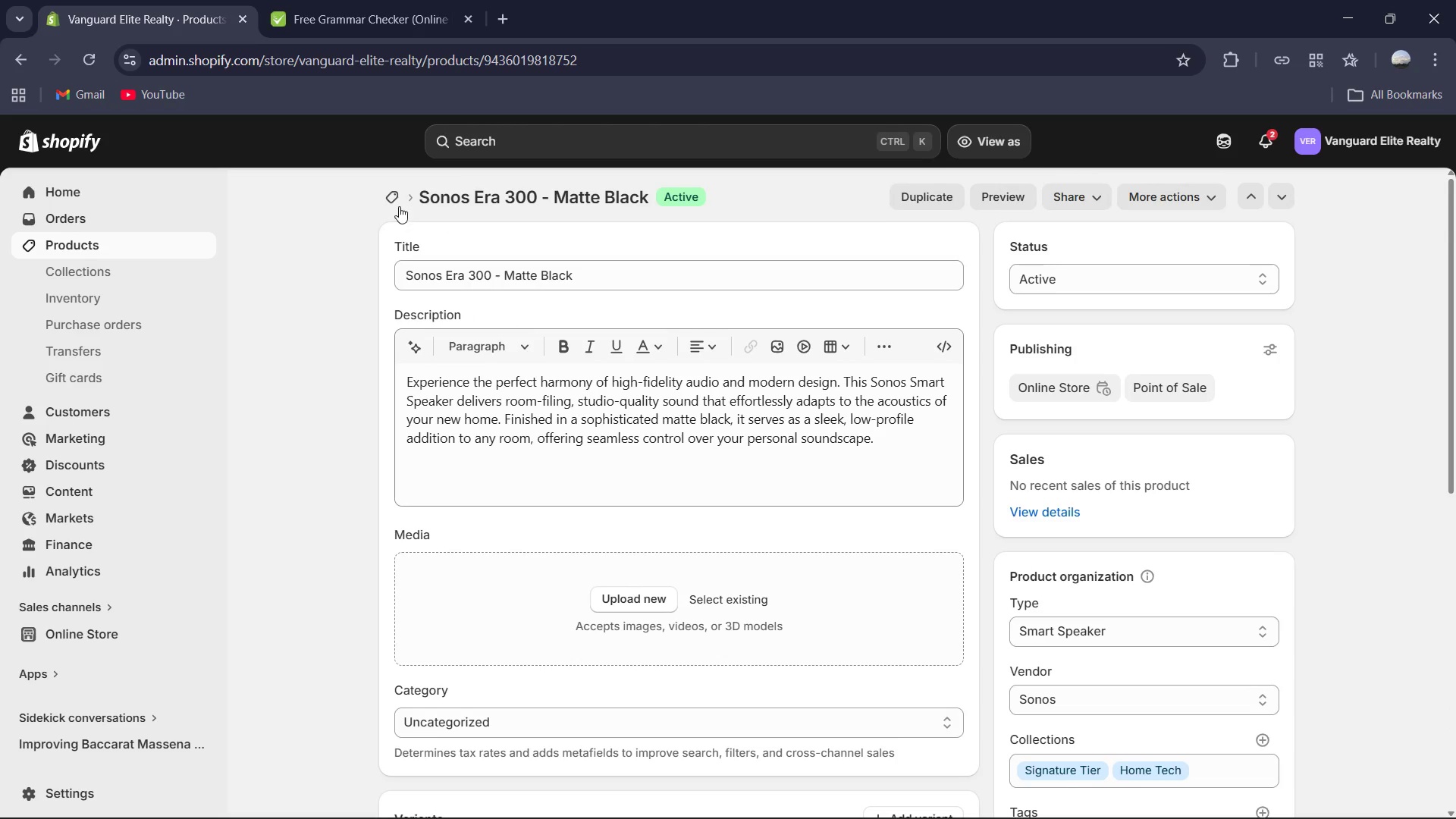 
left_click([395, 204])
 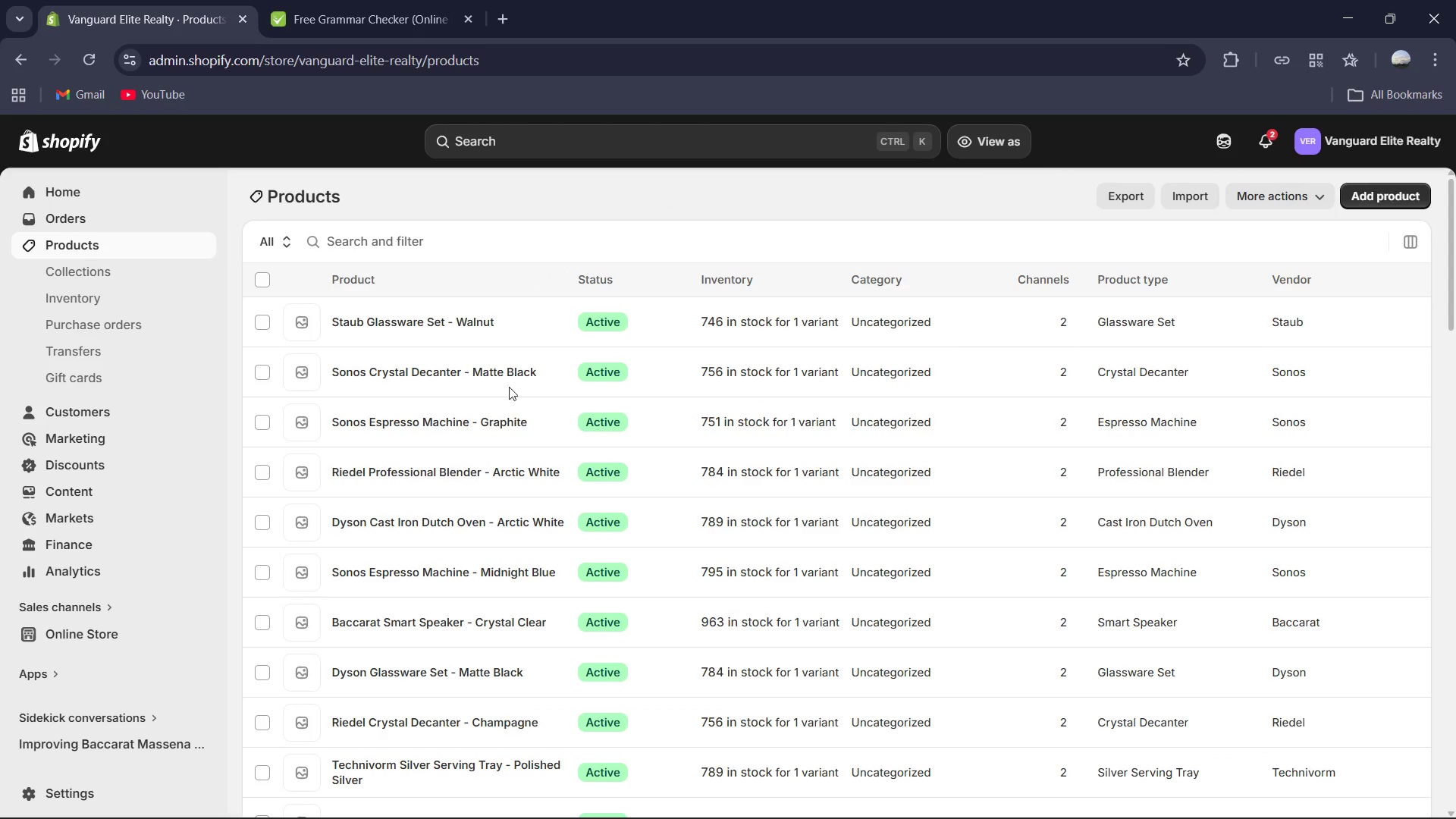 
scroll: coordinate [432, 406], scroll_direction: down, amount: 13.0
 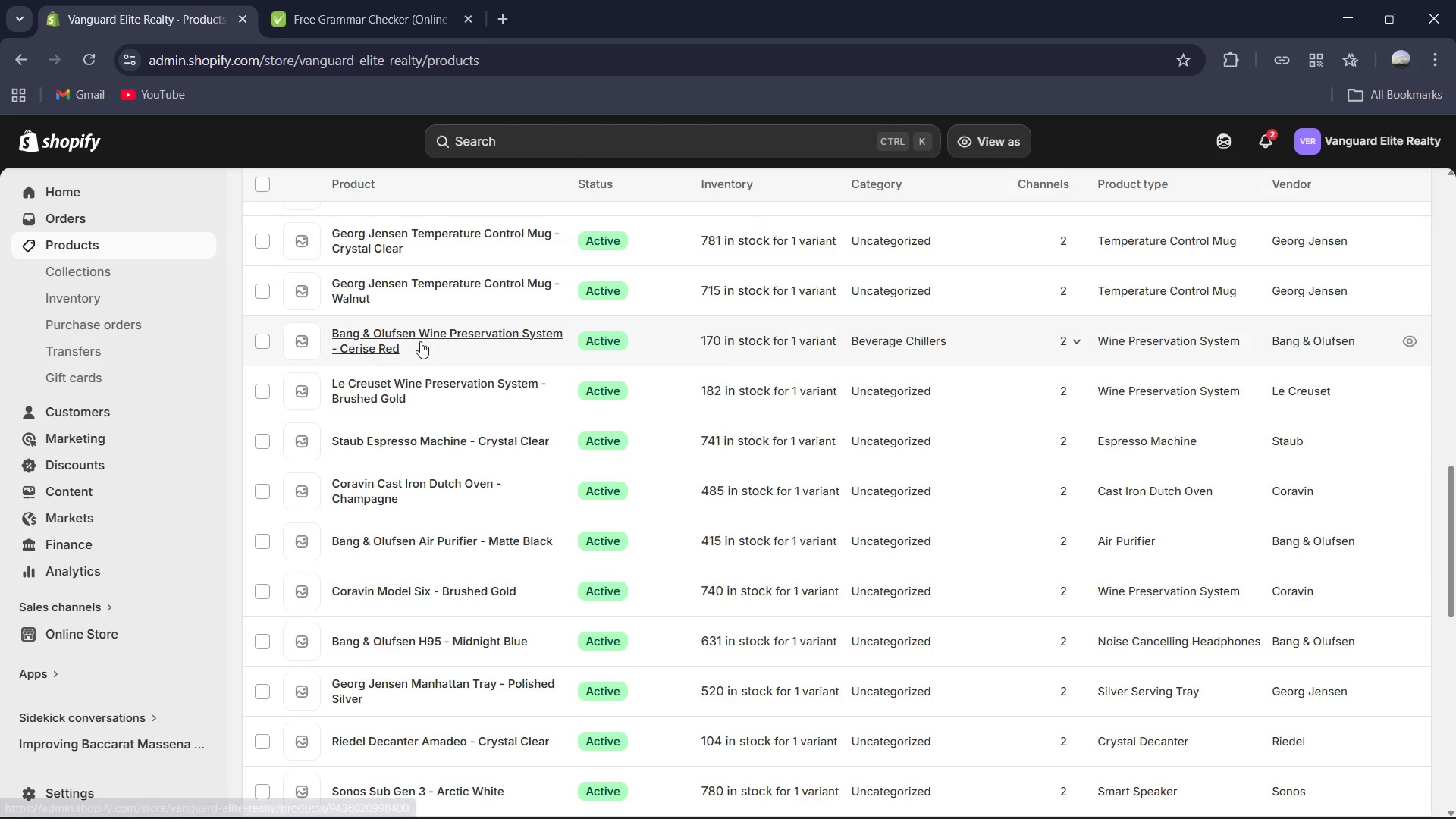 
left_click([420, 341])
 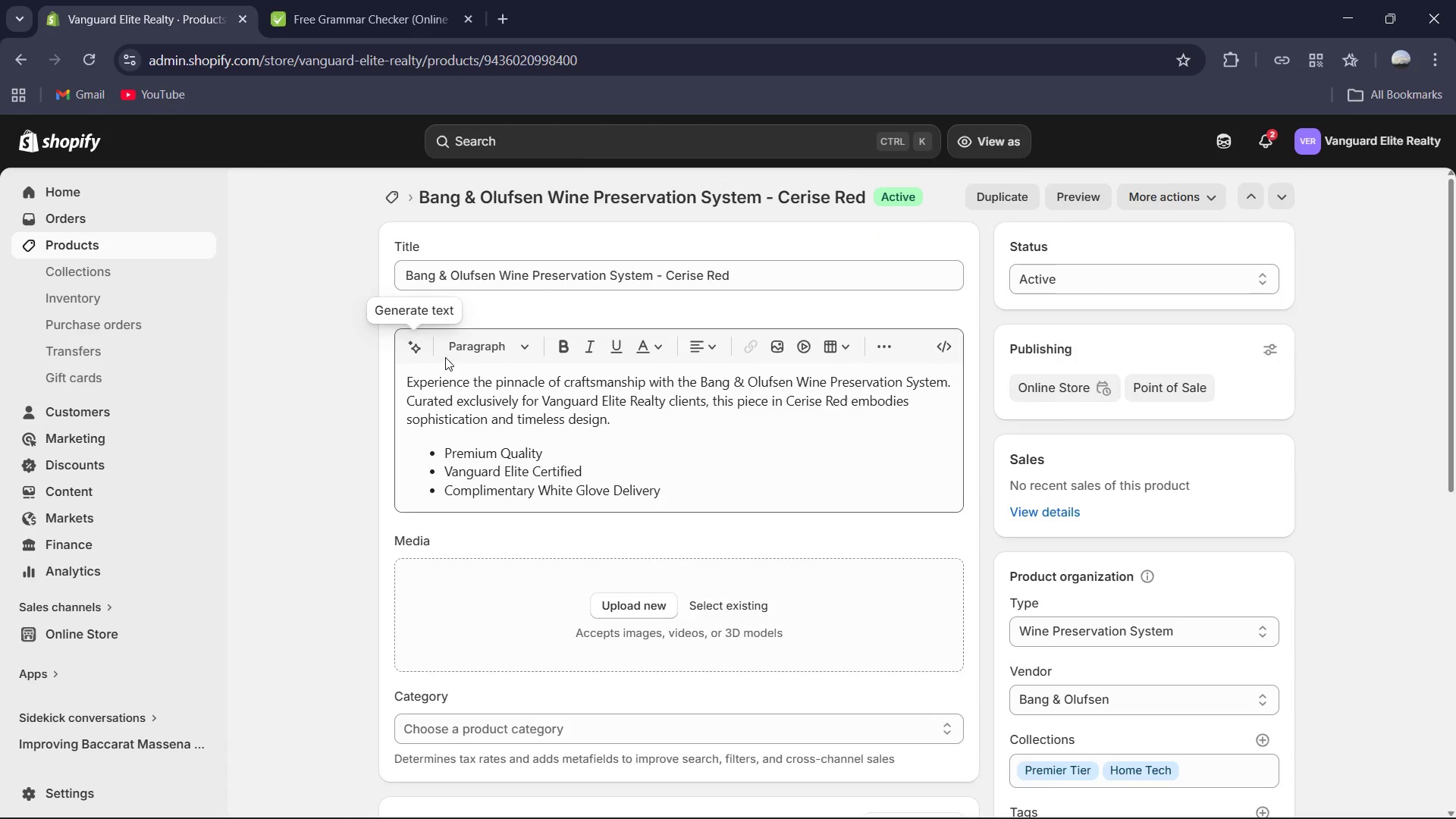 
left_click_drag(start_coordinate=[422, 485], to_coordinate=[746, 594])
 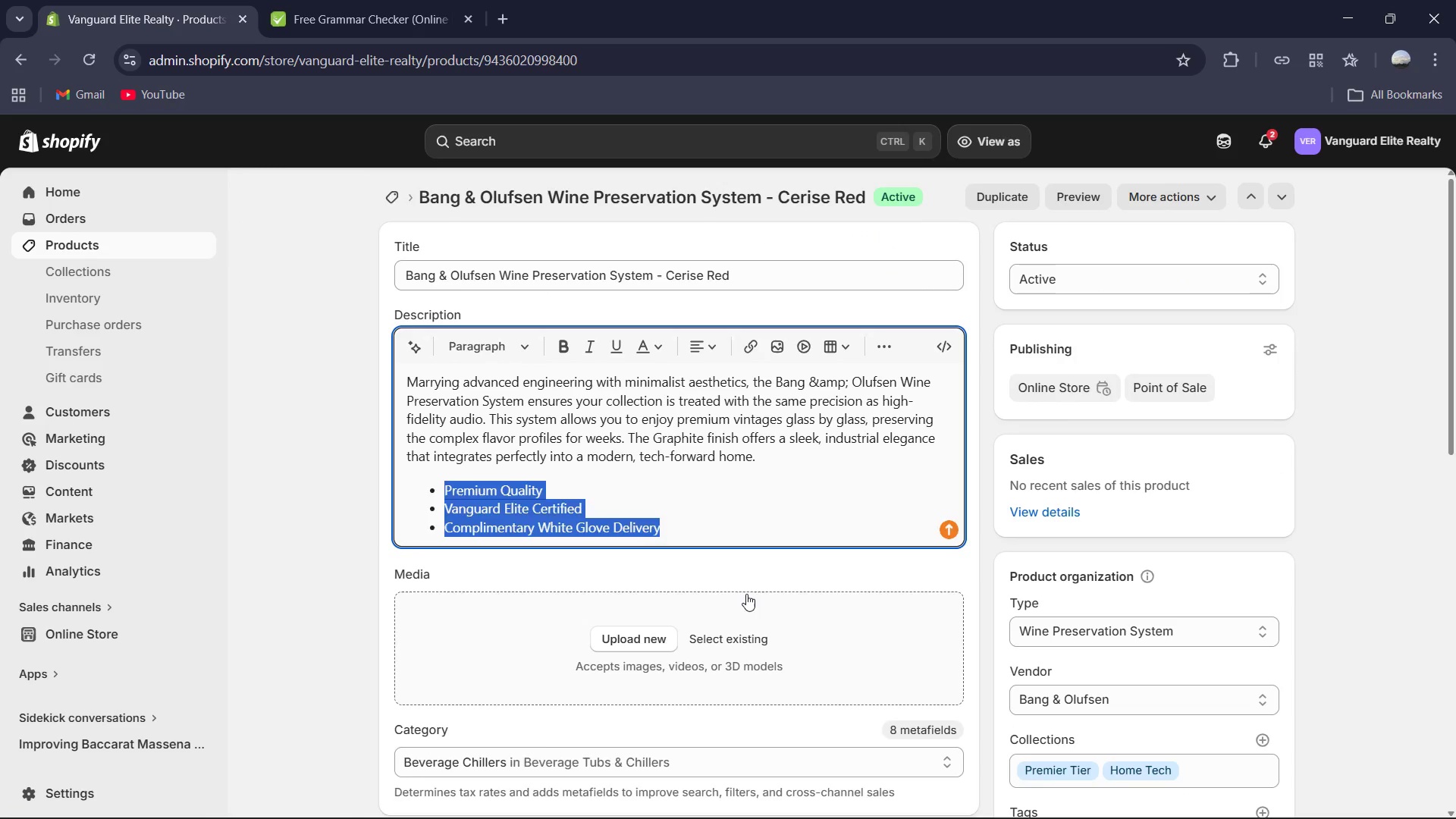 
key(Backspace)
 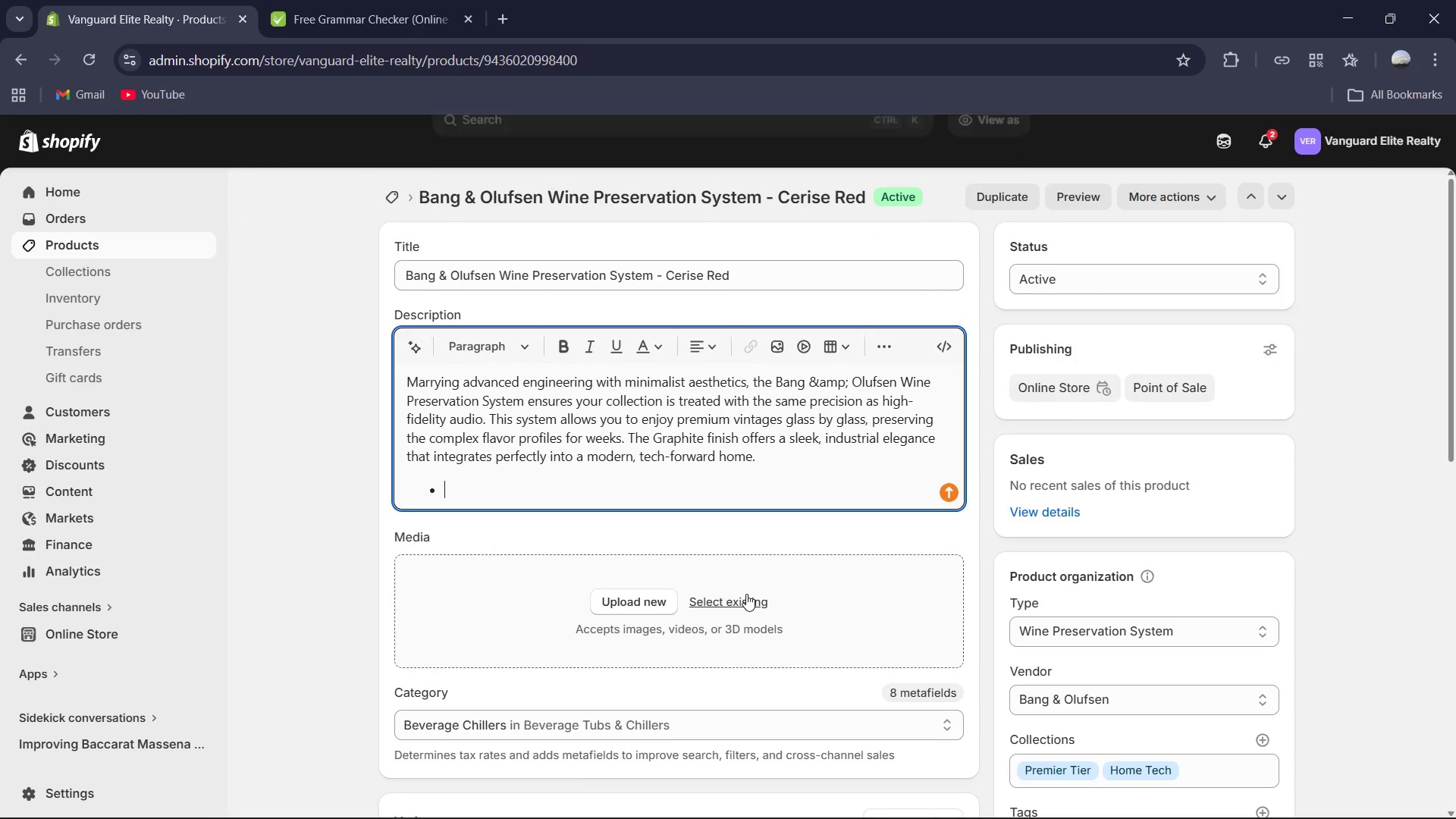 
key(Backspace)
 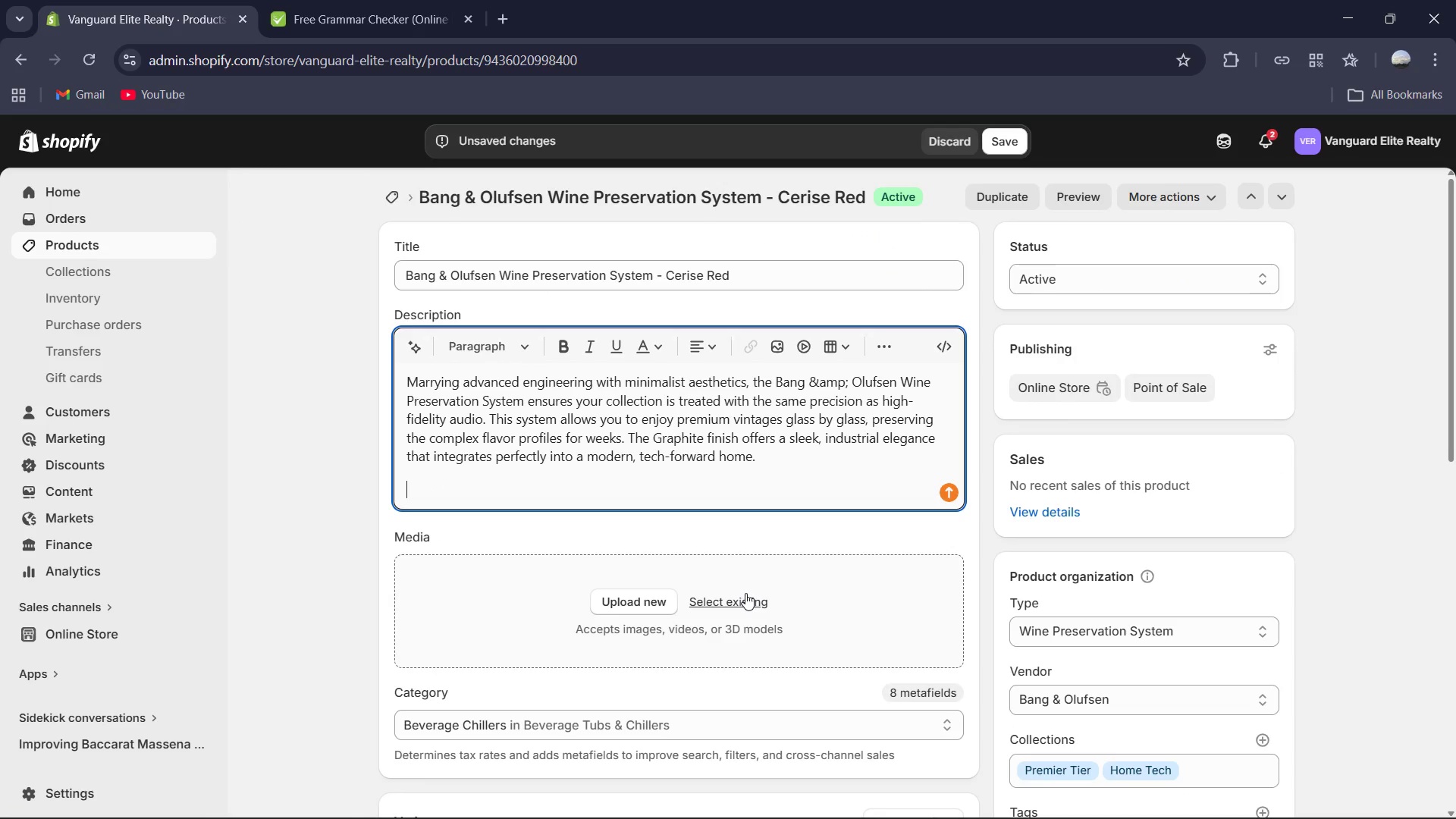 
key(Backspace)
 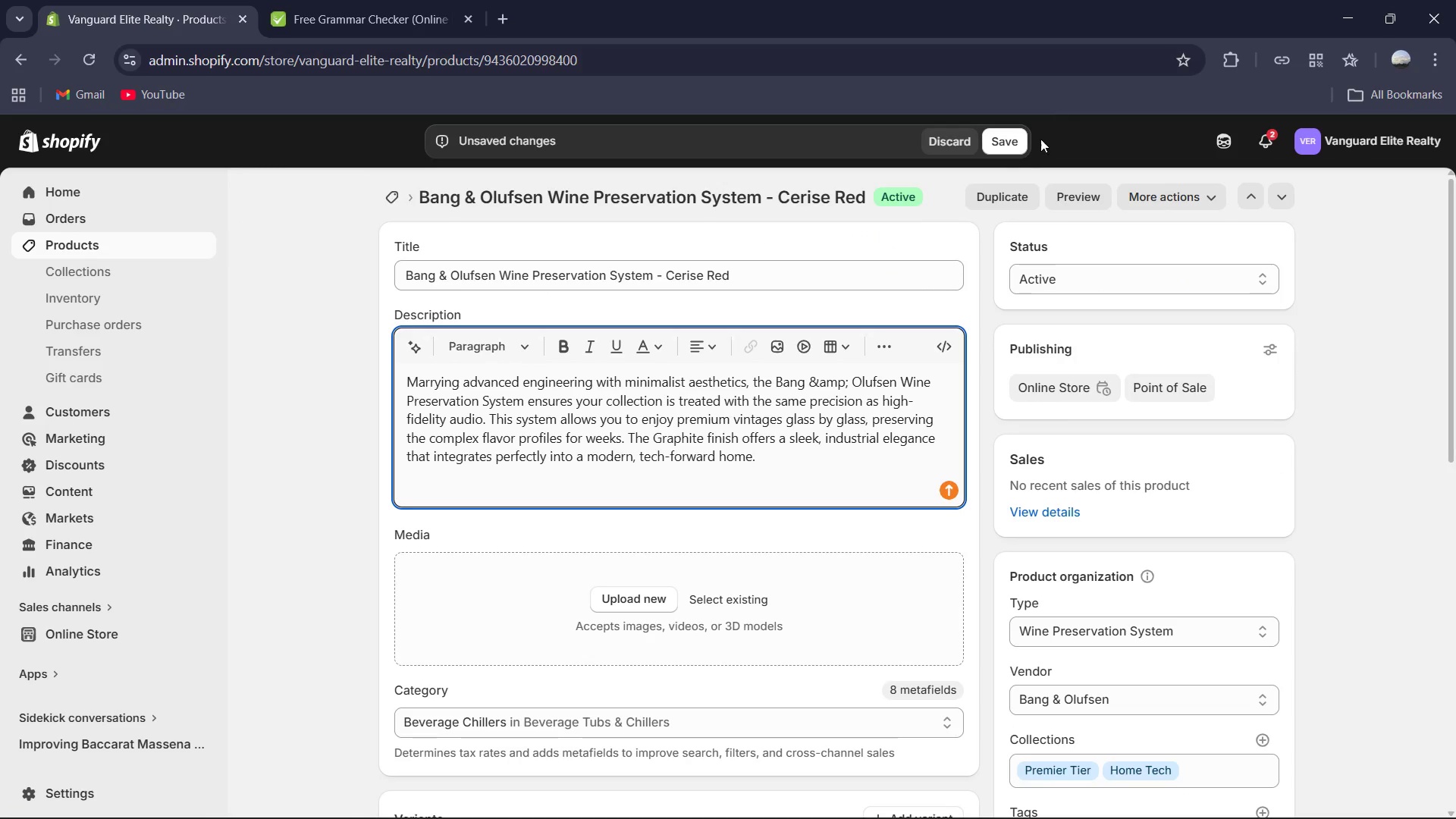 
left_click([1016, 143])
 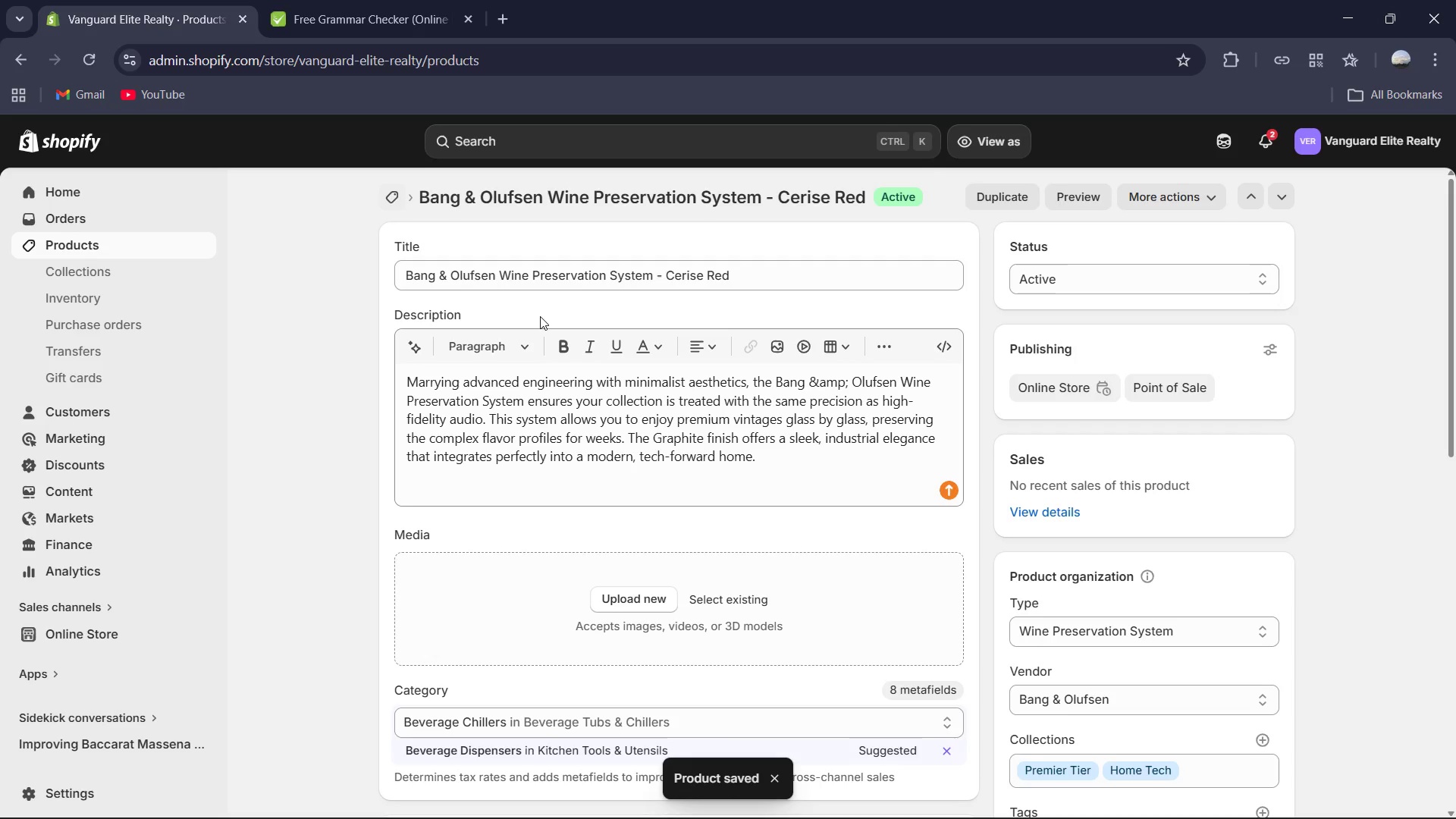 
wait(6.38)
 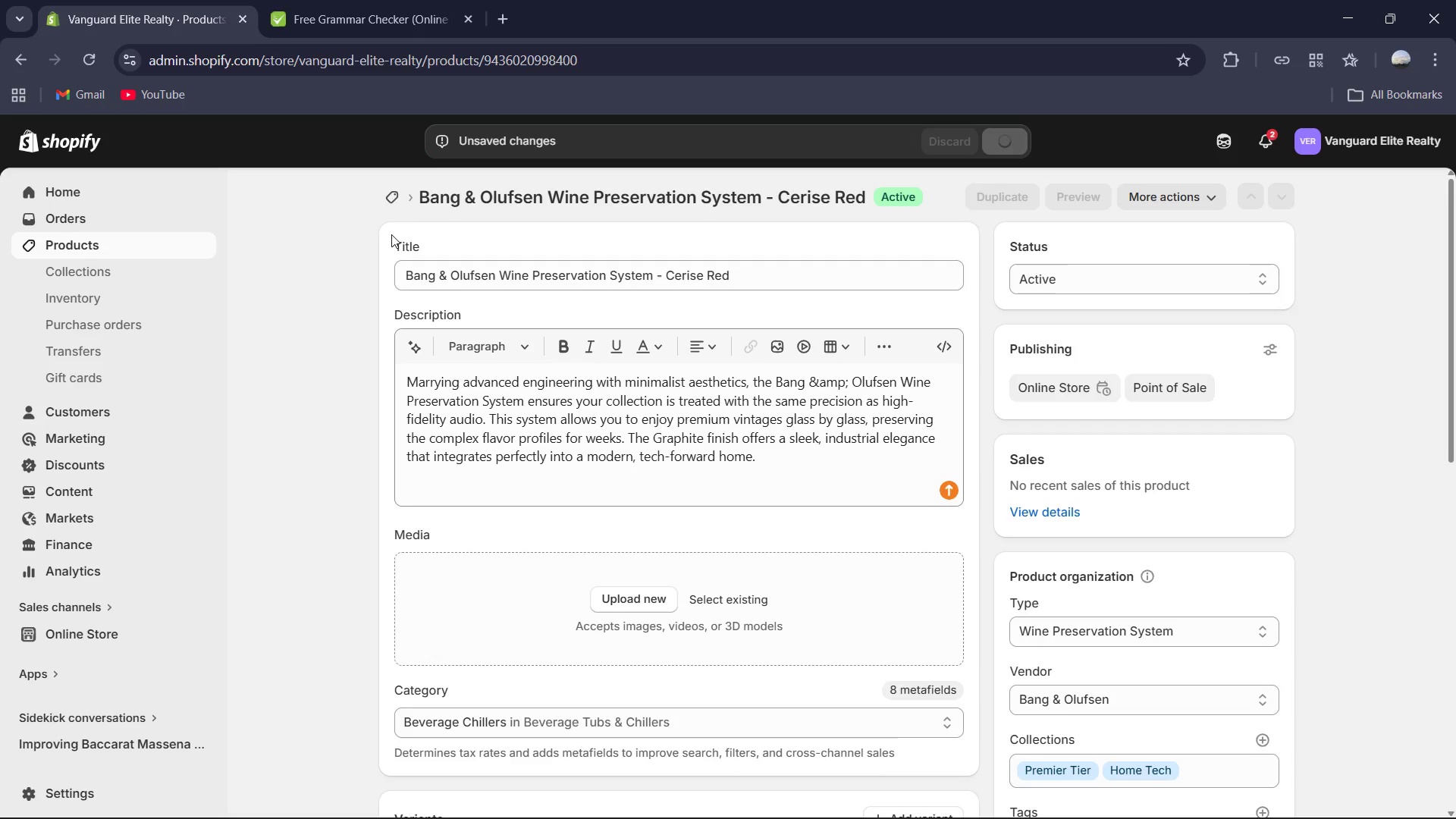 
scroll: coordinate [519, 444], scroll_direction: down, amount: 7.0
 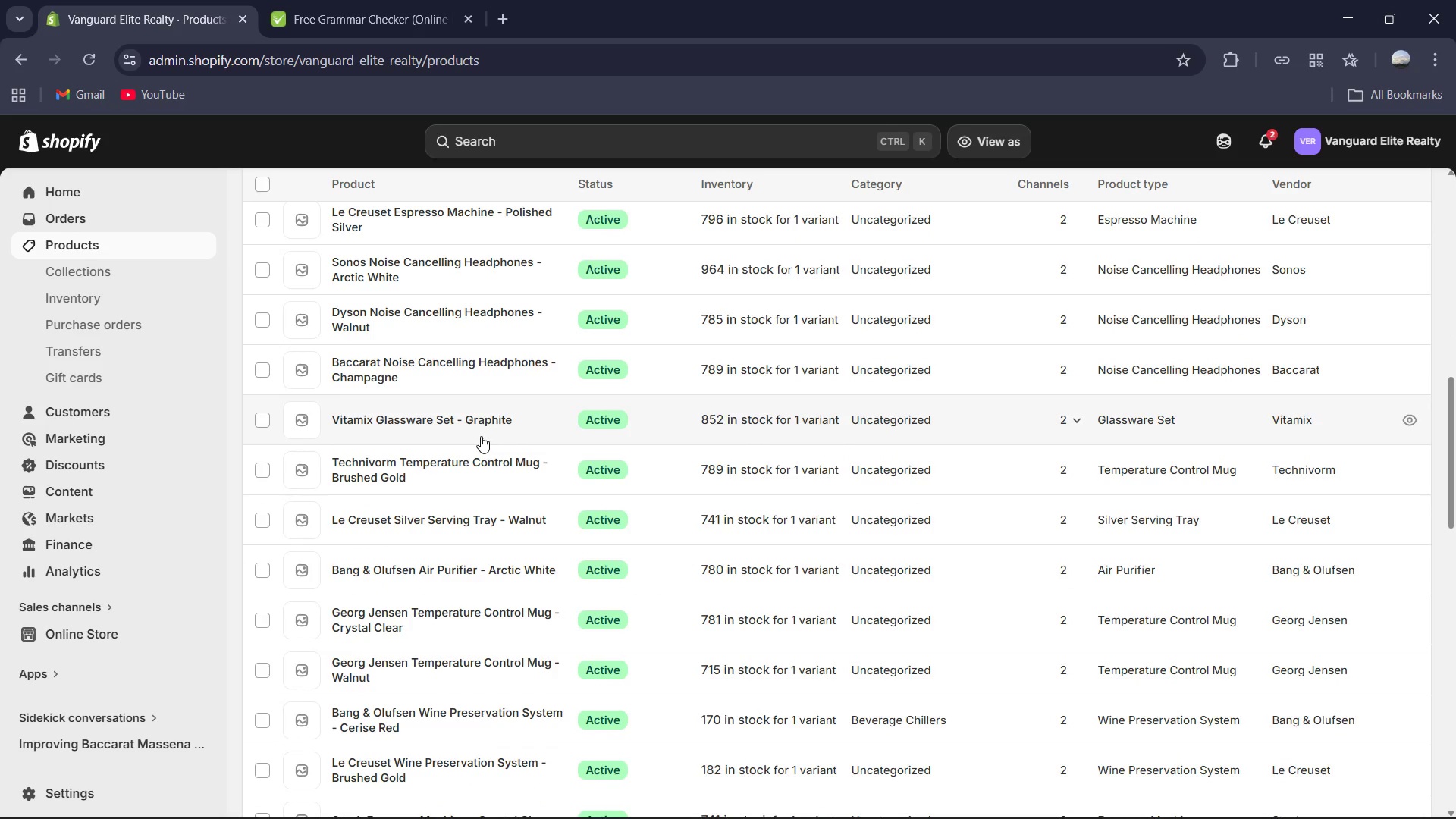 
double_click([481, 419])
 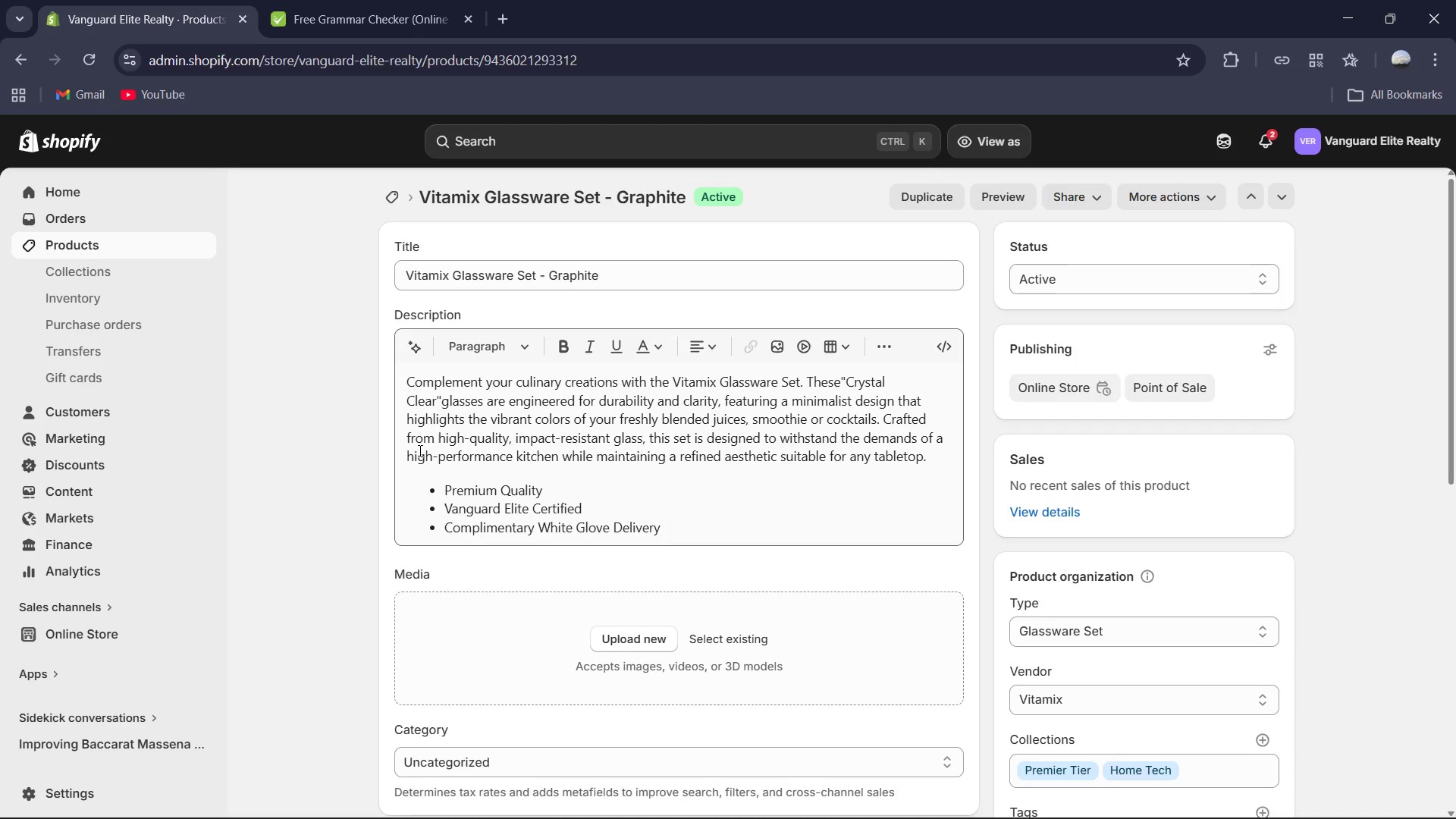 
left_click_drag(start_coordinate=[416, 474], to_coordinate=[759, 548])
 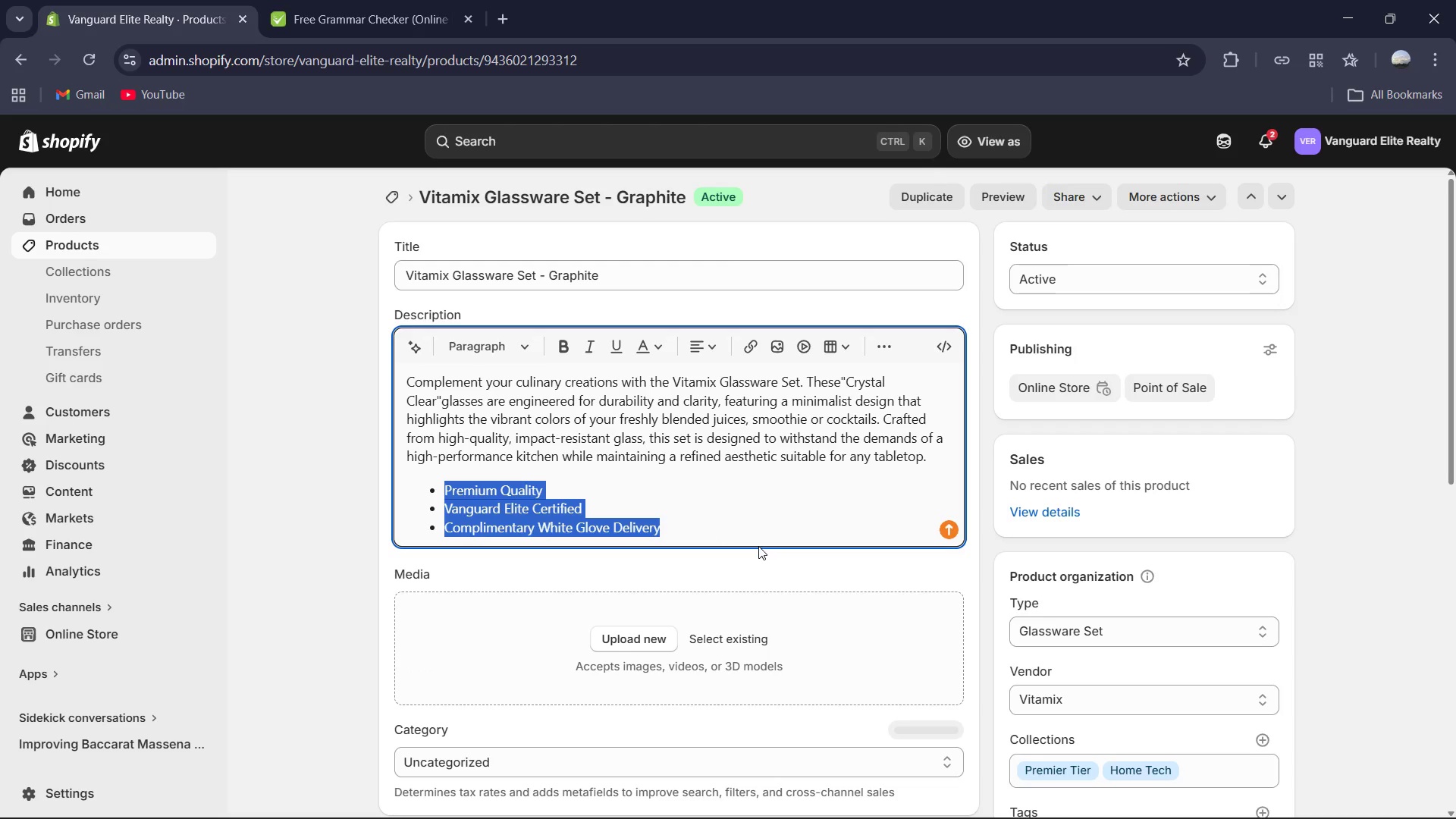 
key(PrintScreen)
 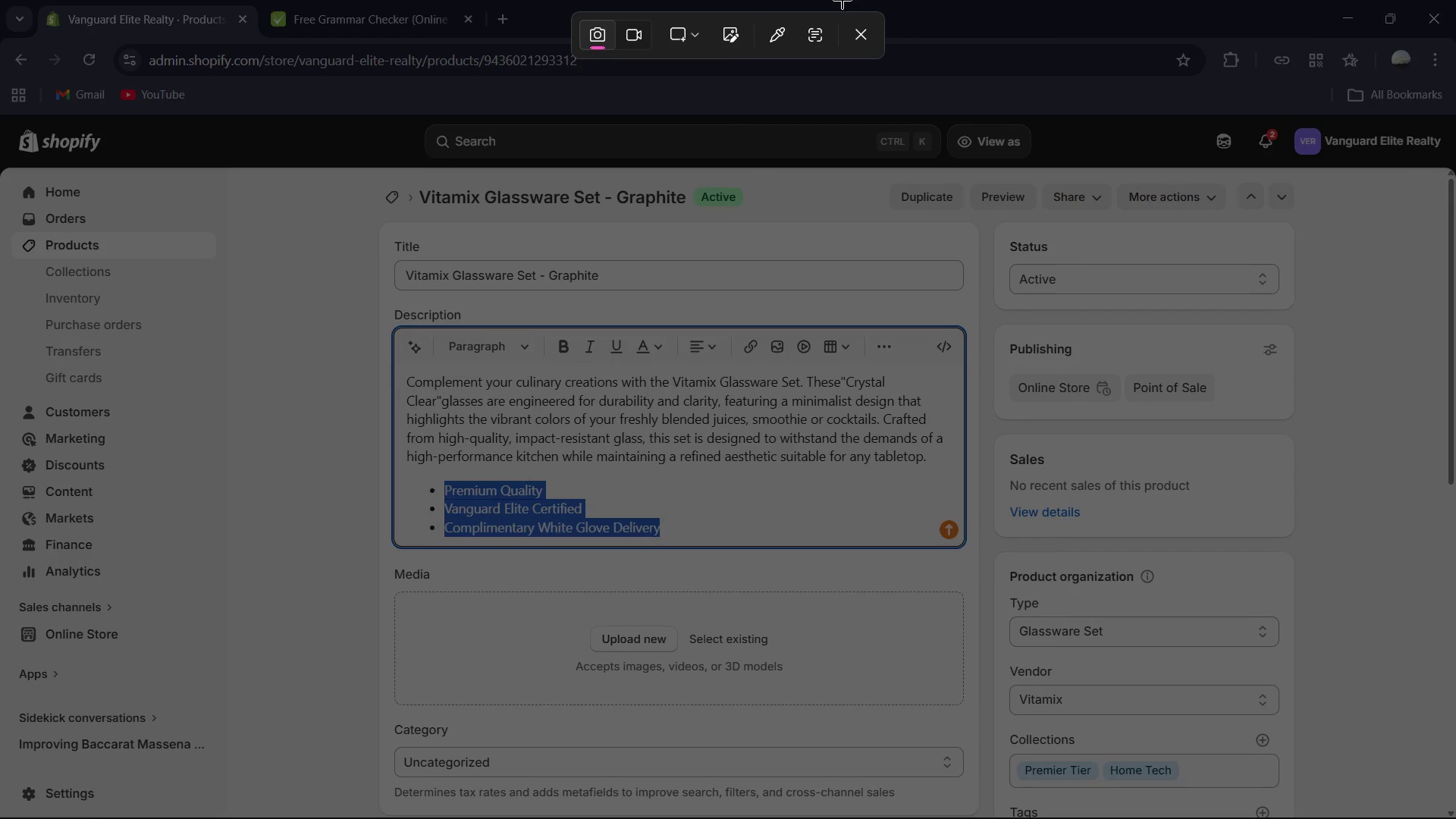 
left_click([858, 38])
 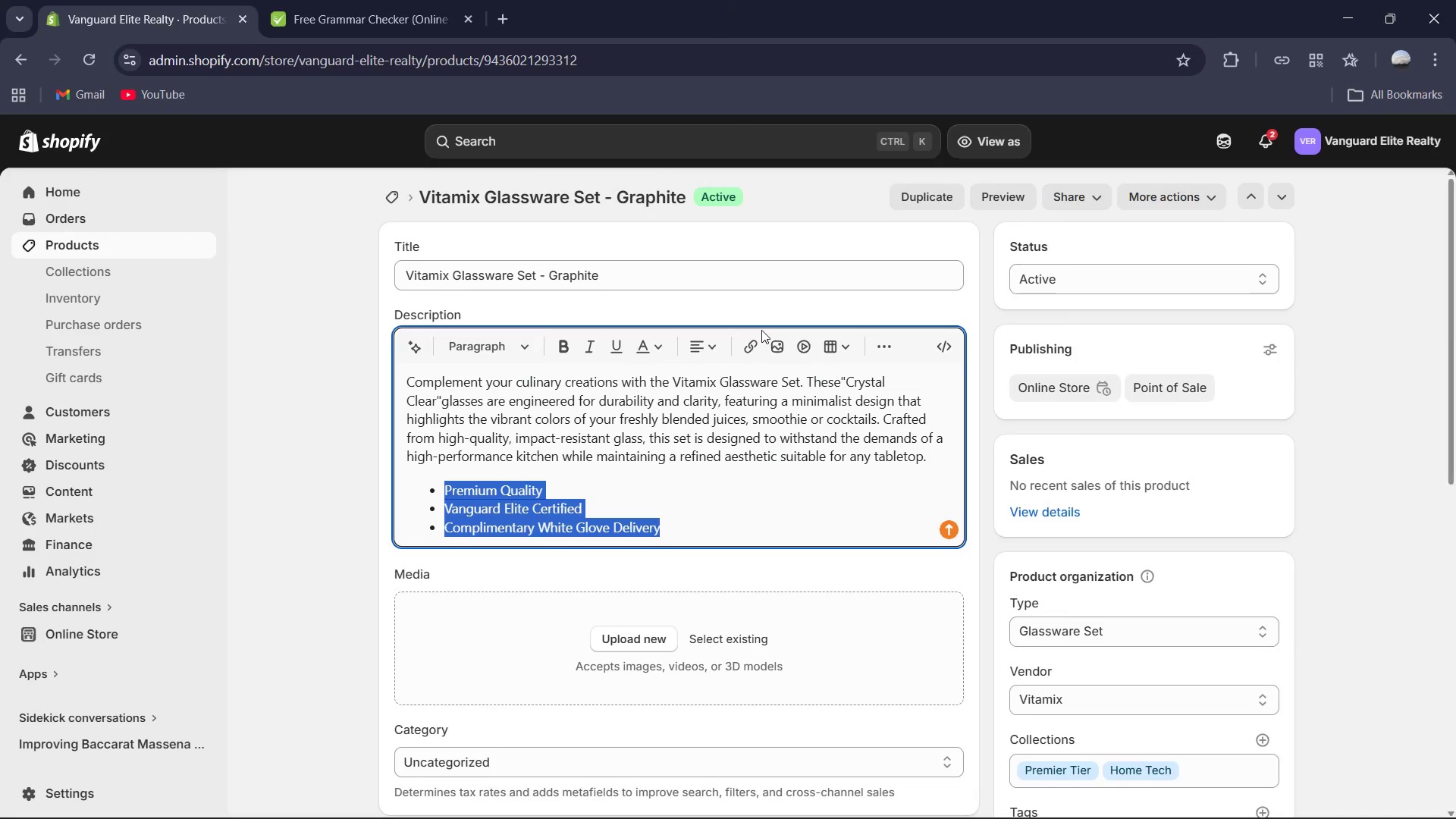 
key(Backspace)
 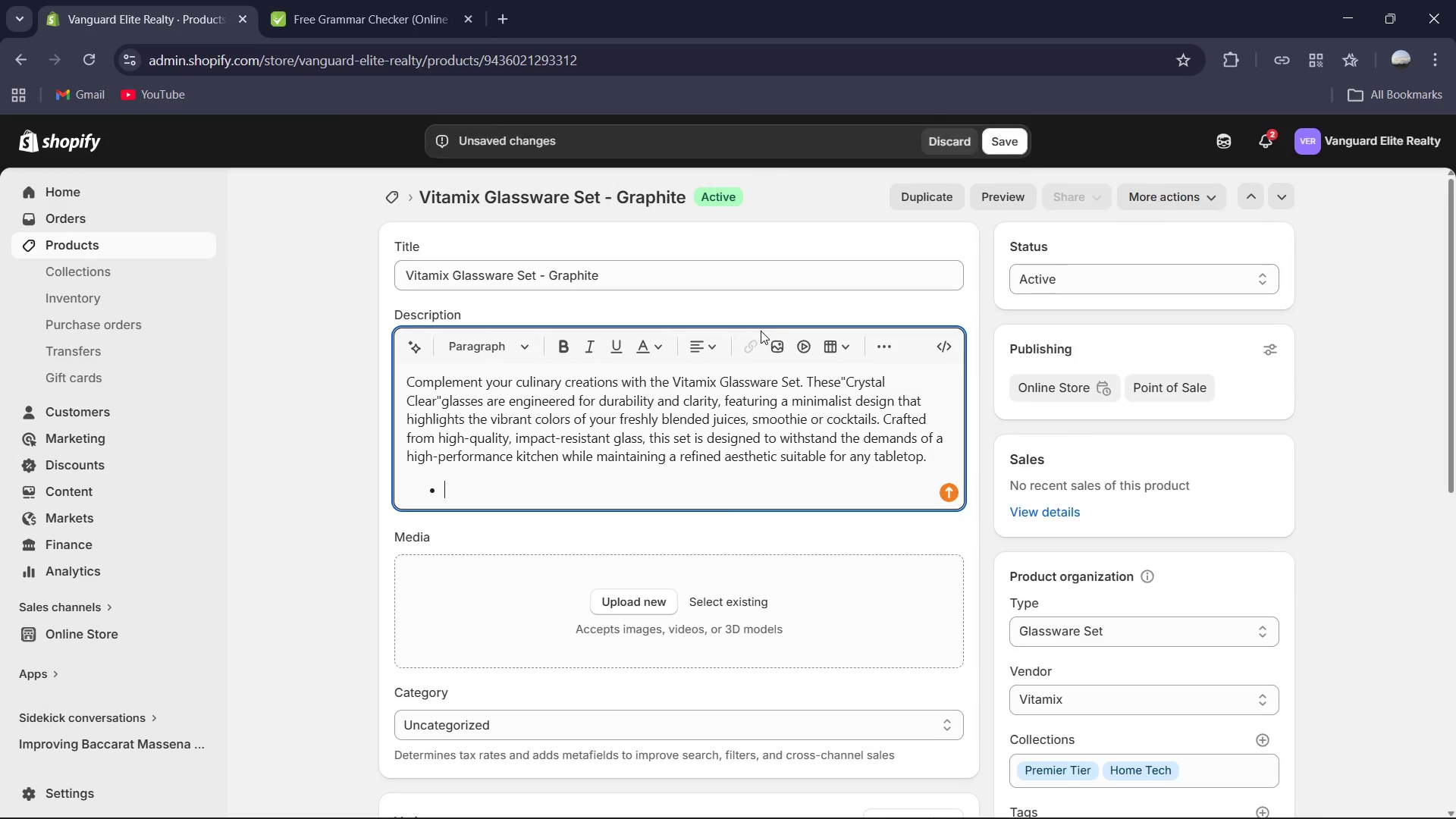 
key(Backspace)
 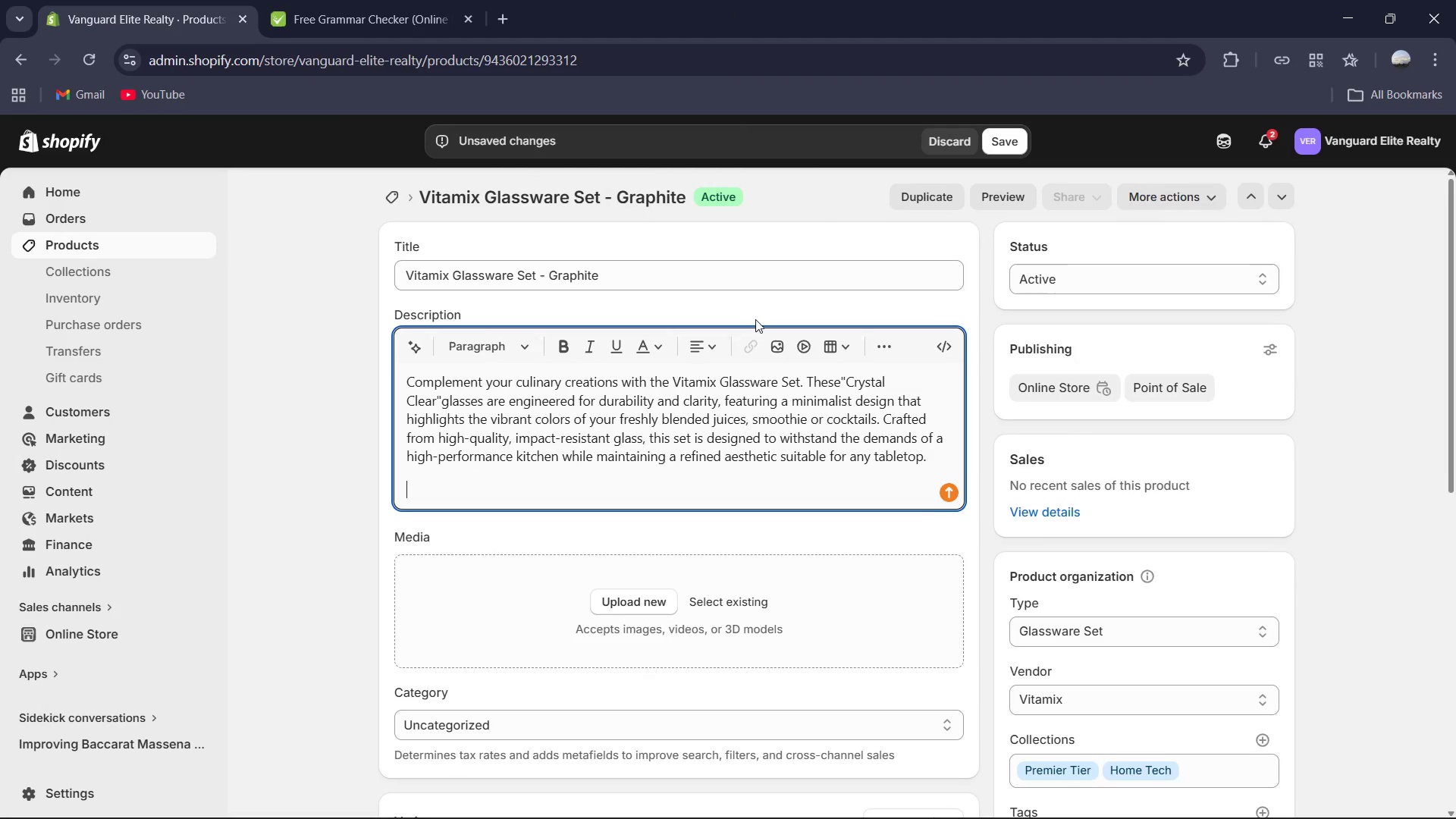 
key(Backspace)
 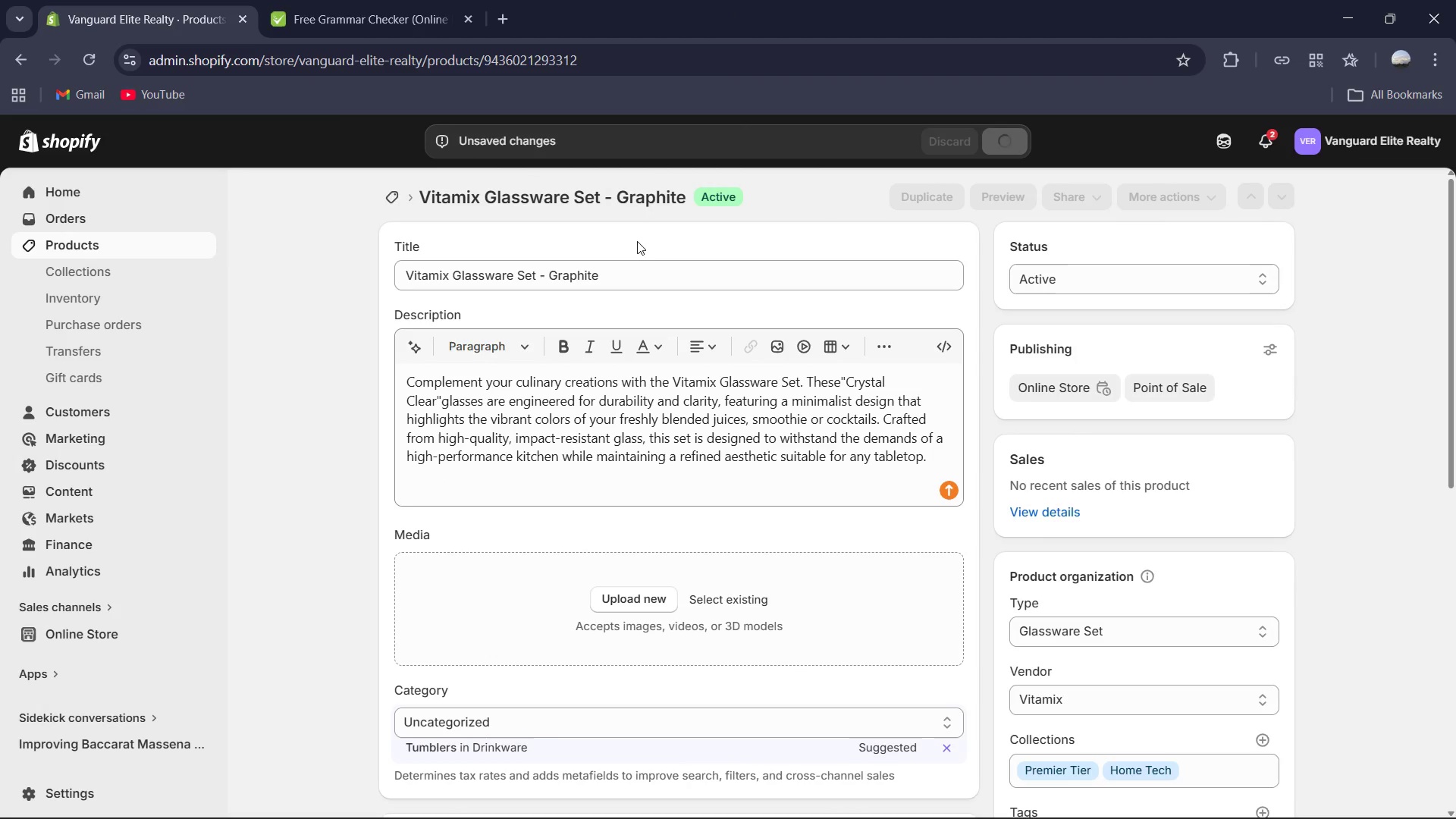 
left_click([397, 190])
 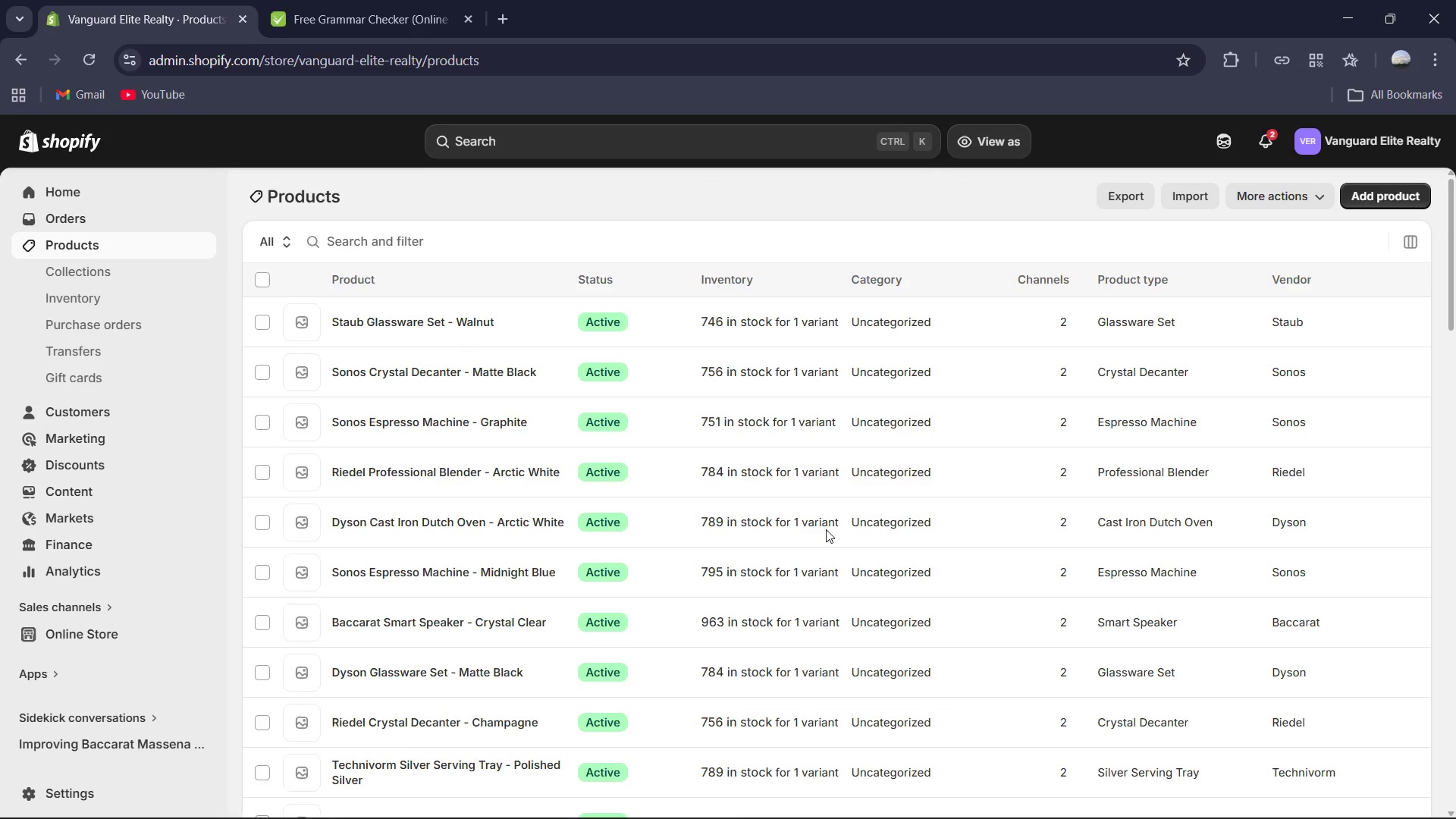 
scroll: coordinate [826, 529], scroll_direction: down, amount: 15.0
 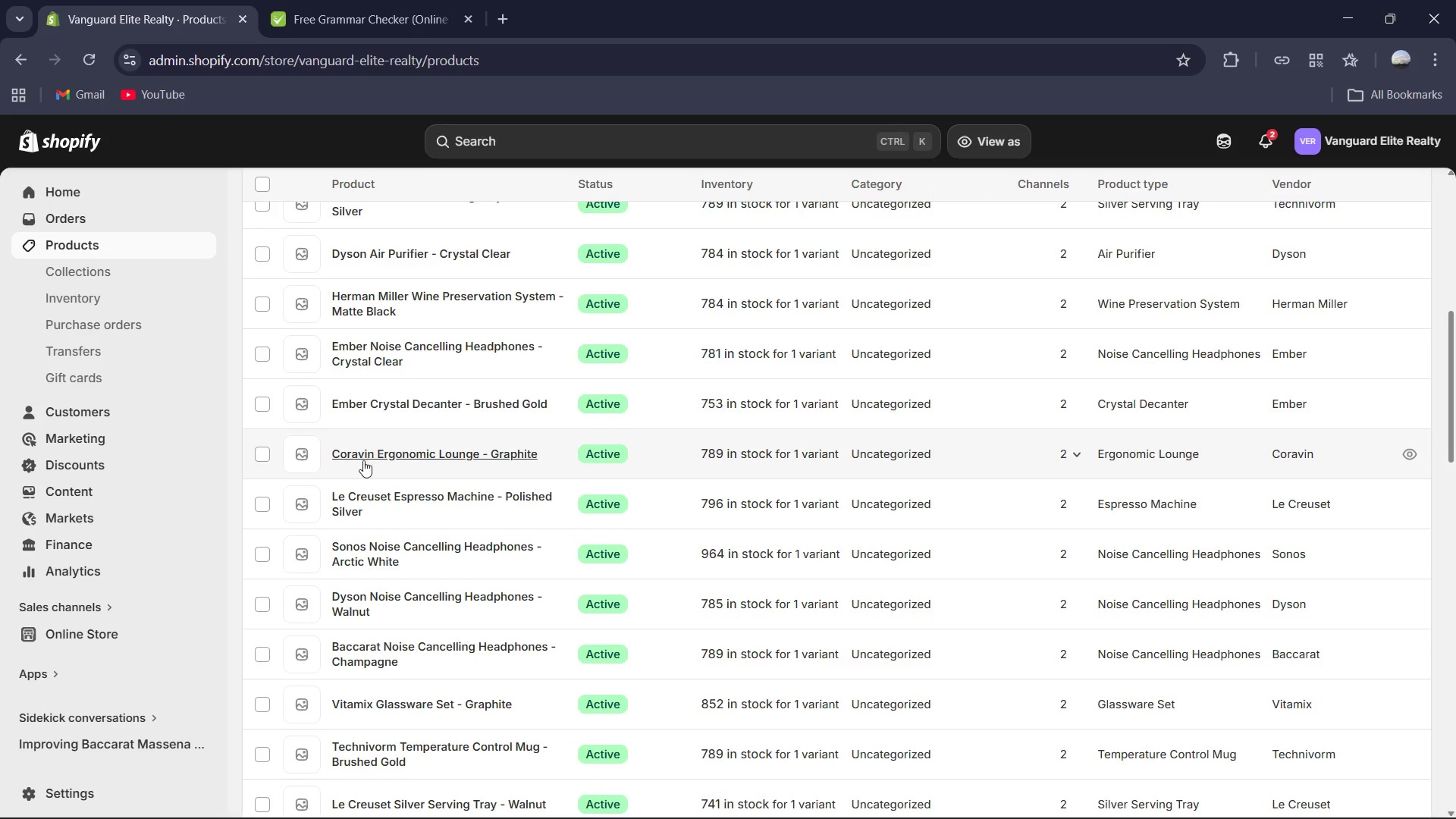 
left_click([372, 554])
 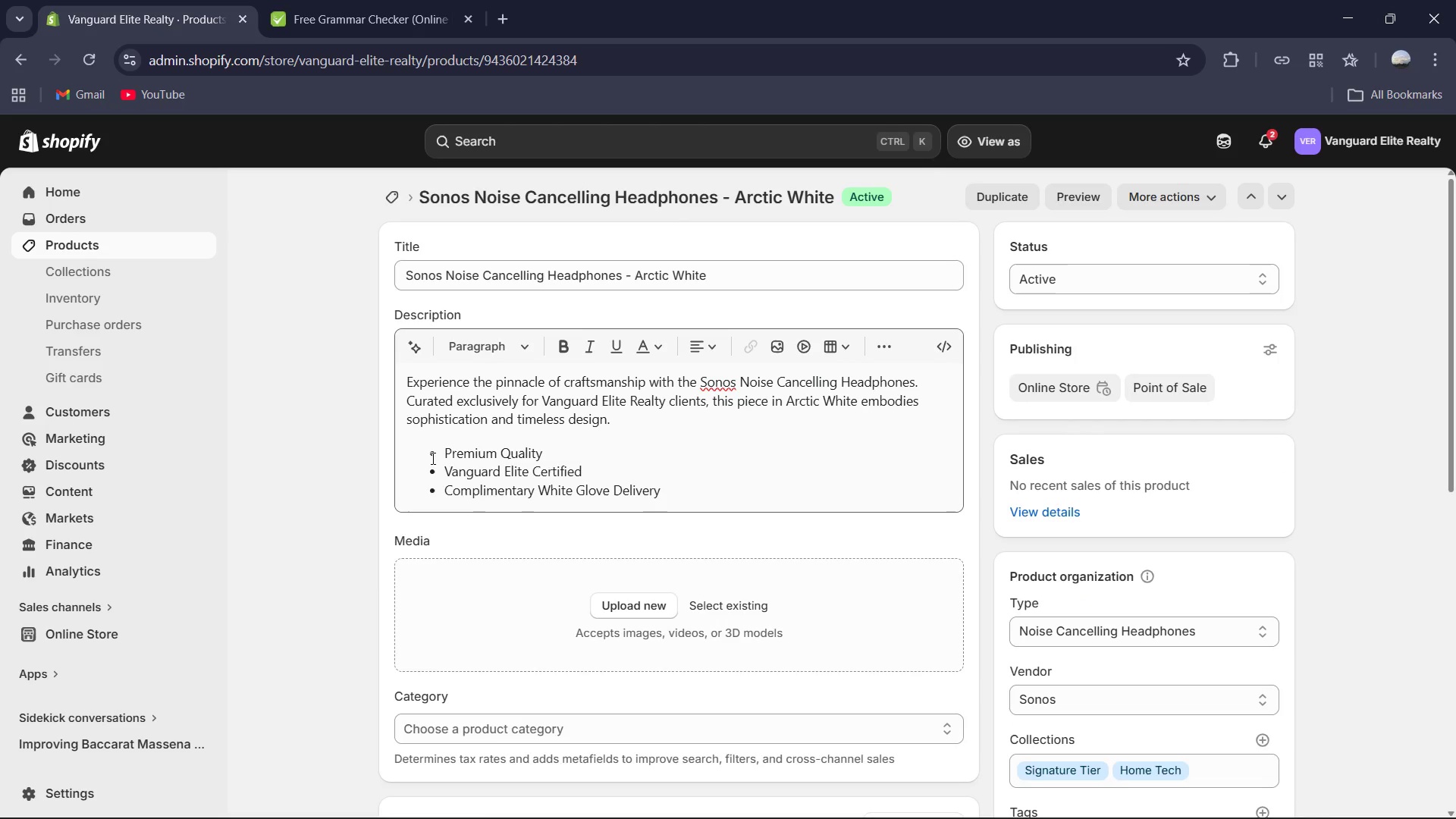 
left_click_drag(start_coordinate=[421, 492], to_coordinate=[720, 573])
 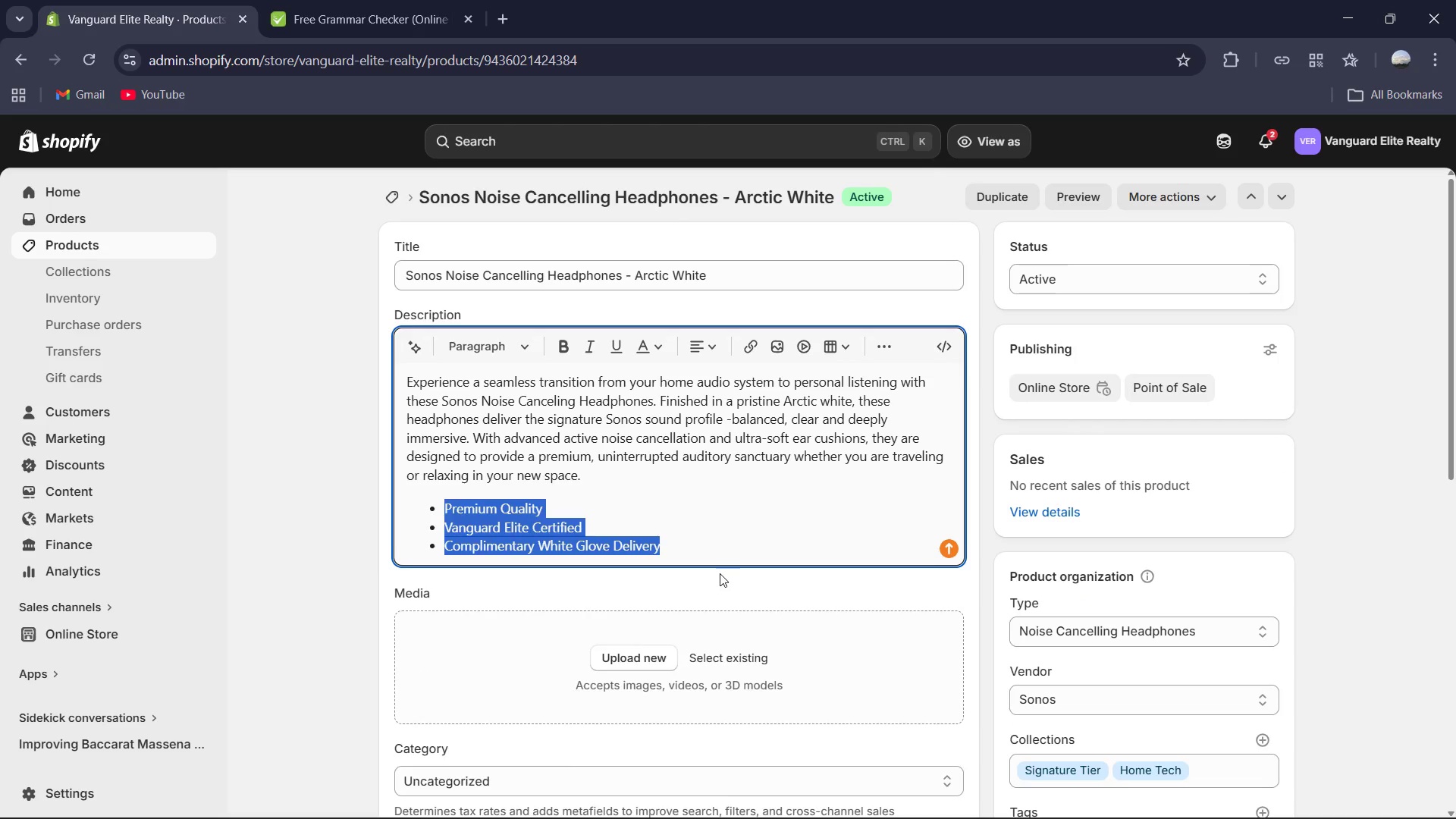 
key(Backspace)
 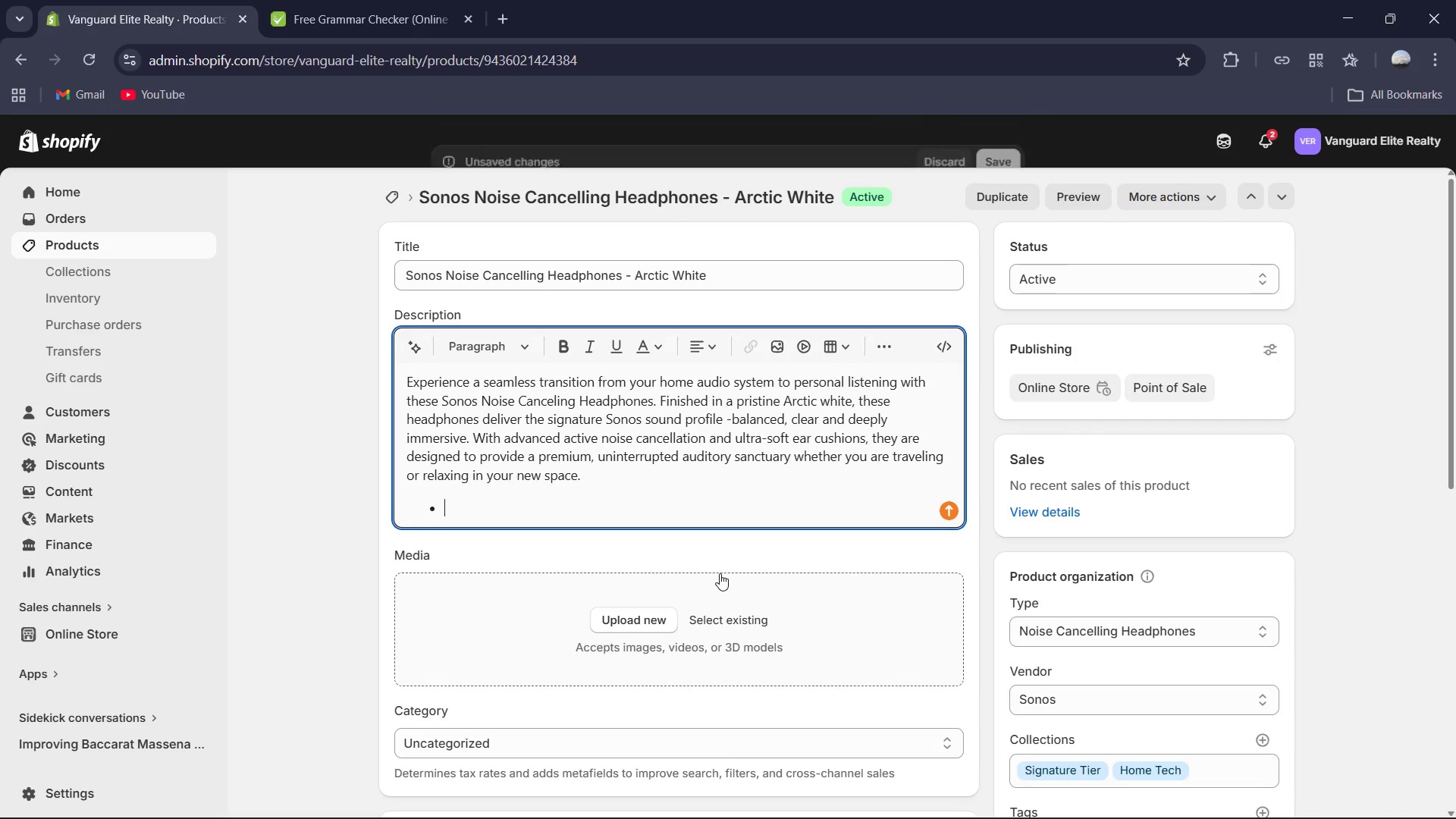 
key(Backspace)
 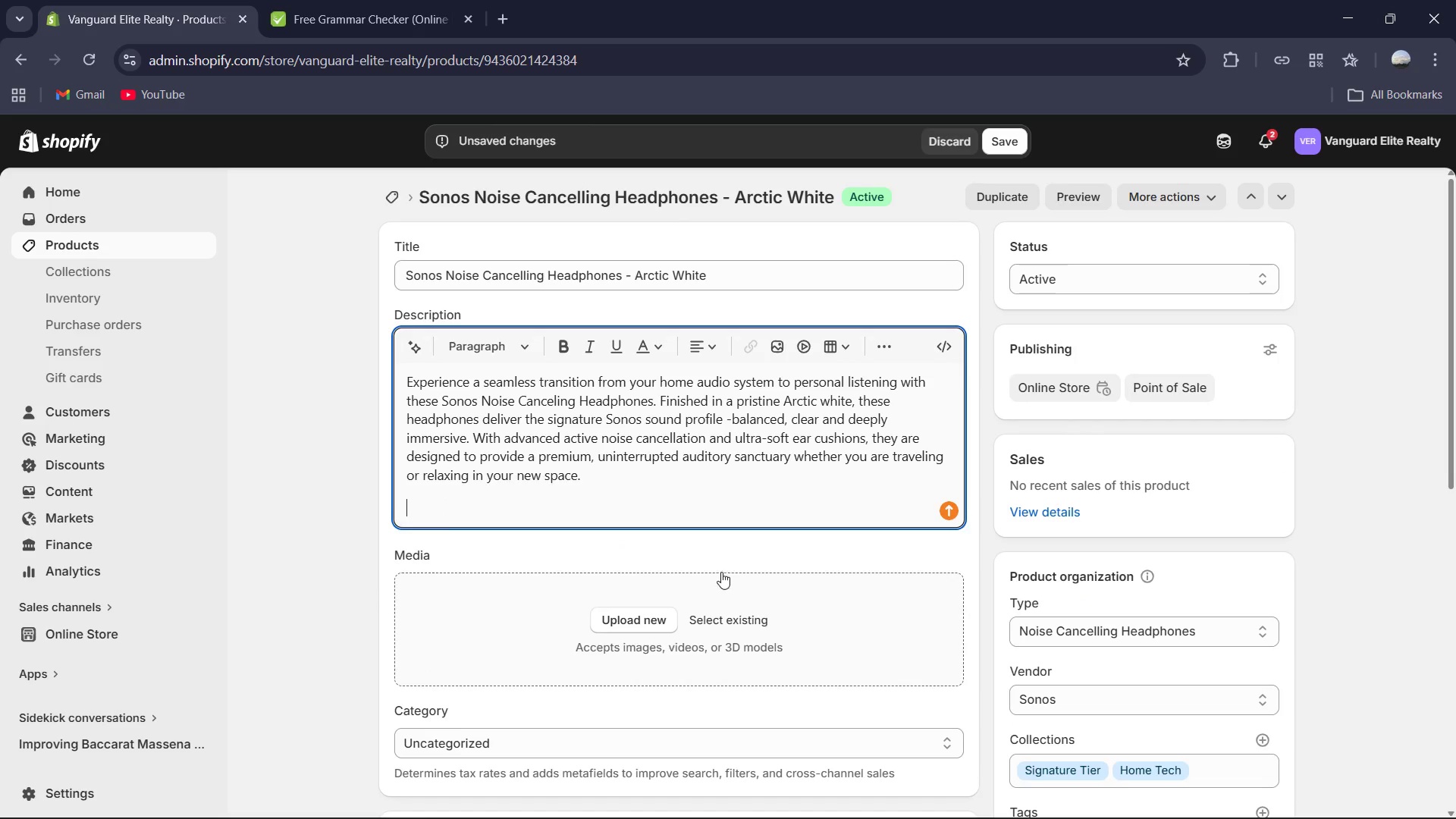 
key(Backspace)
 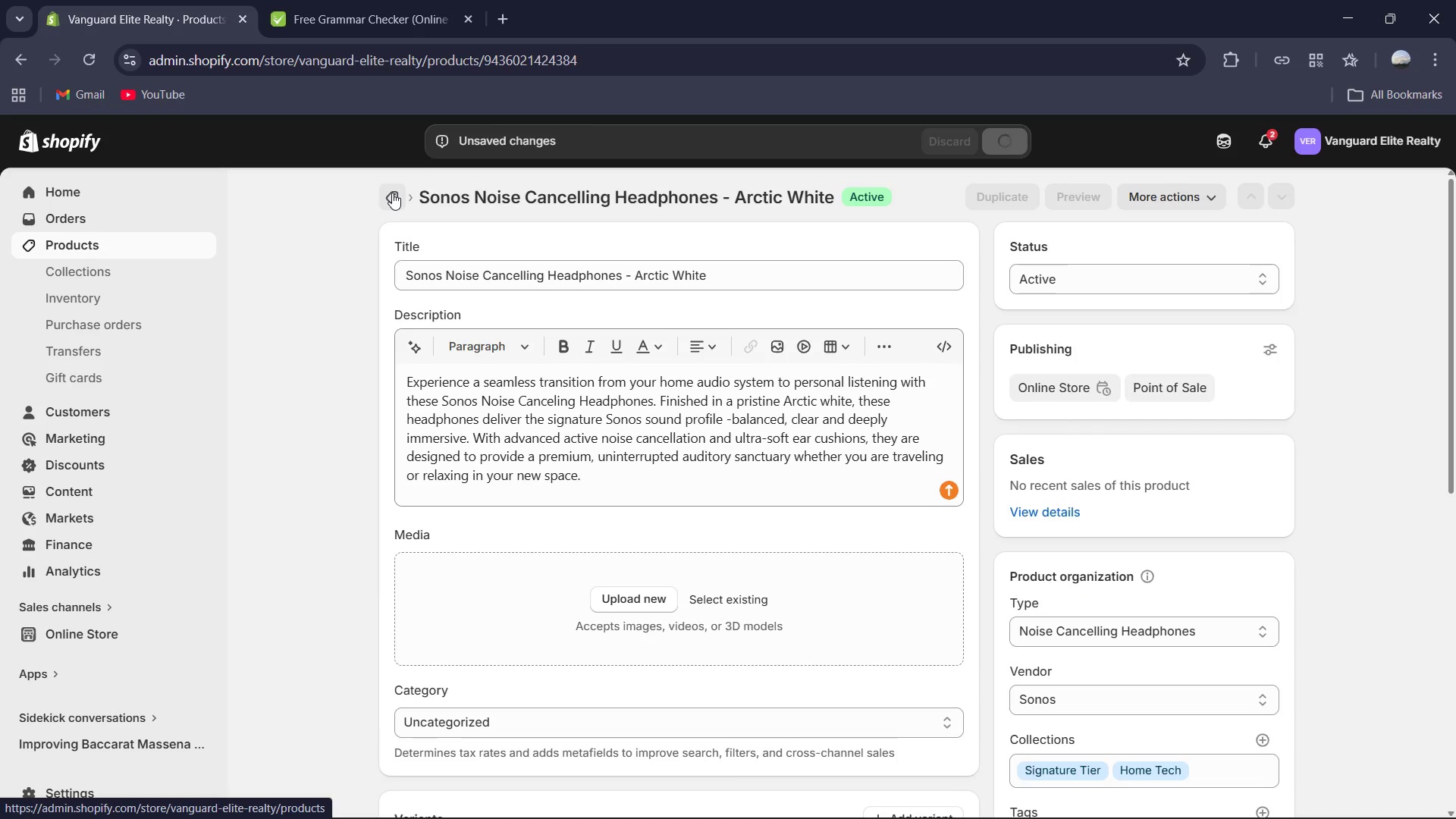 
left_click([392, 193])
 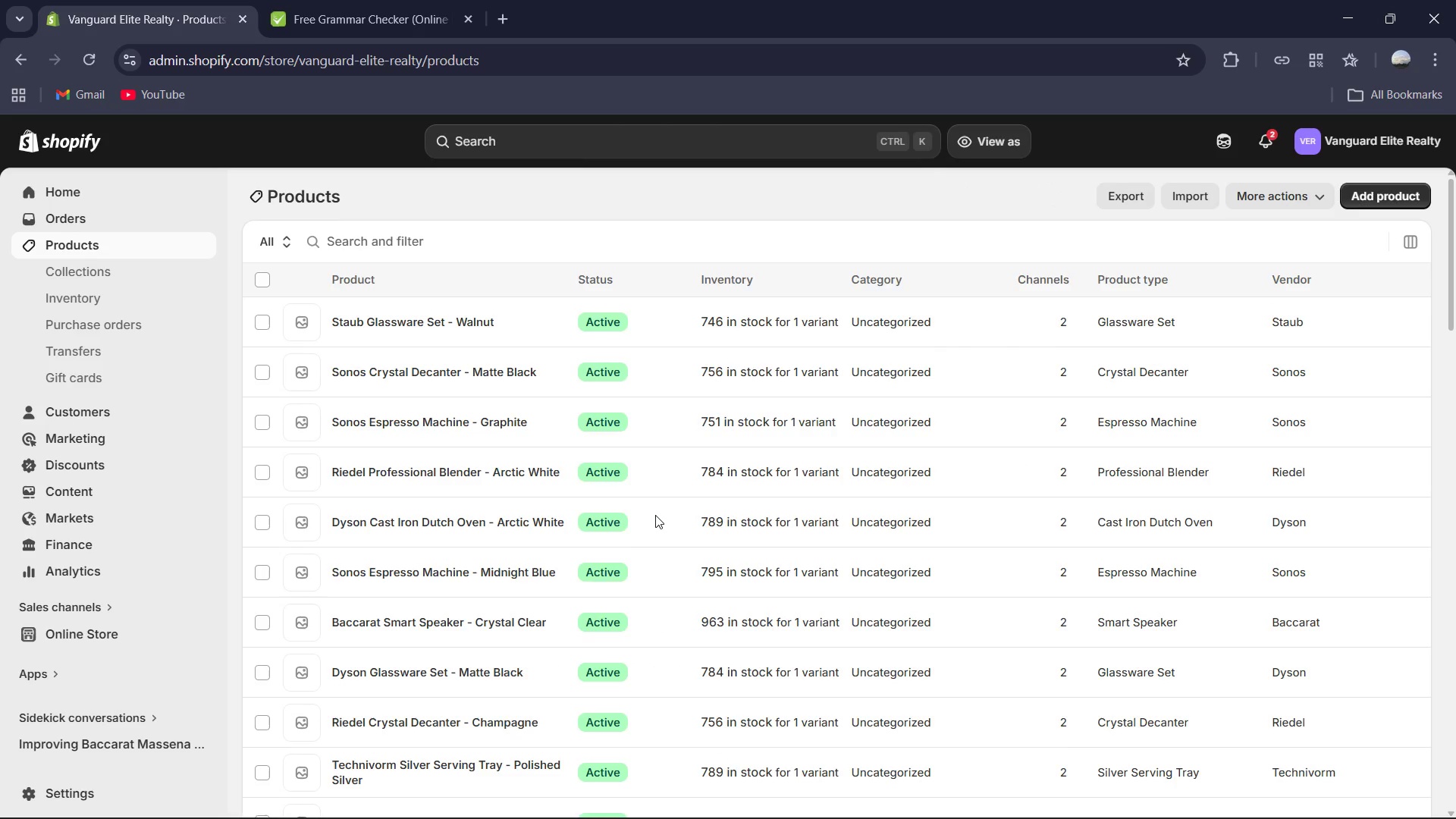 
scroll: coordinate [655, 515], scroll_direction: down, amount: 4.0
 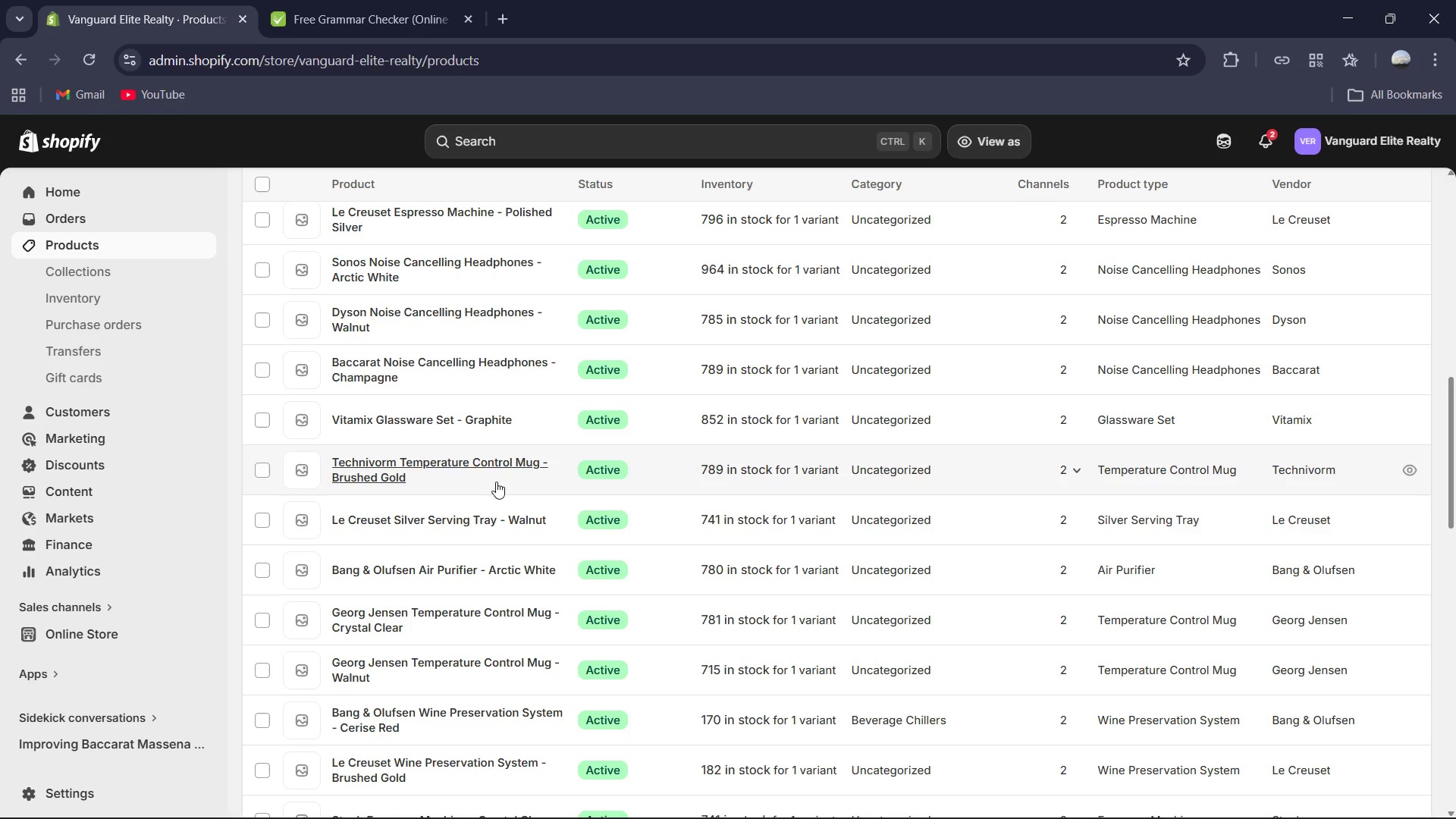 
left_click([438, 464])
 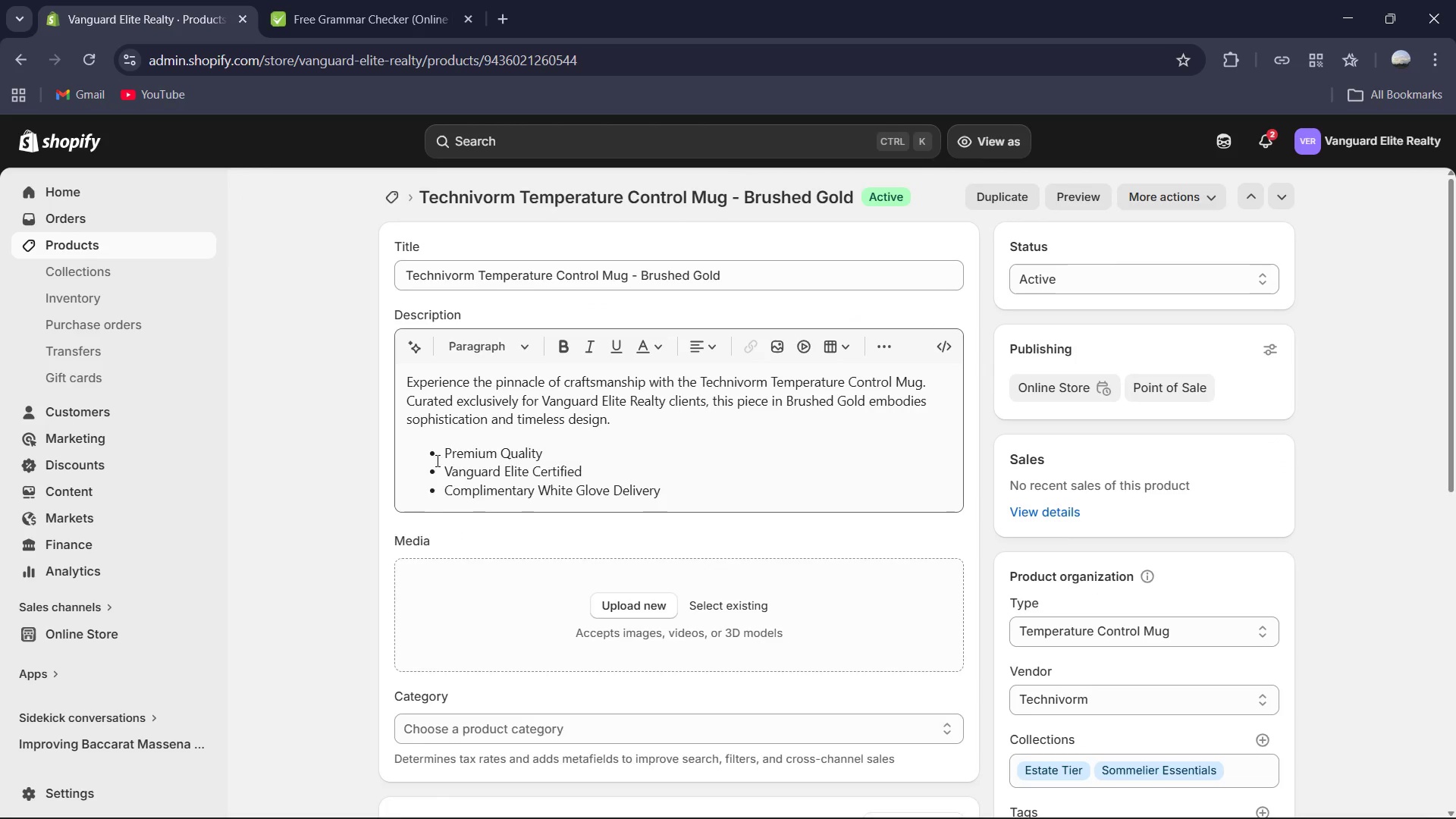 
left_click_drag(start_coordinate=[421, 497], to_coordinate=[695, 557])
 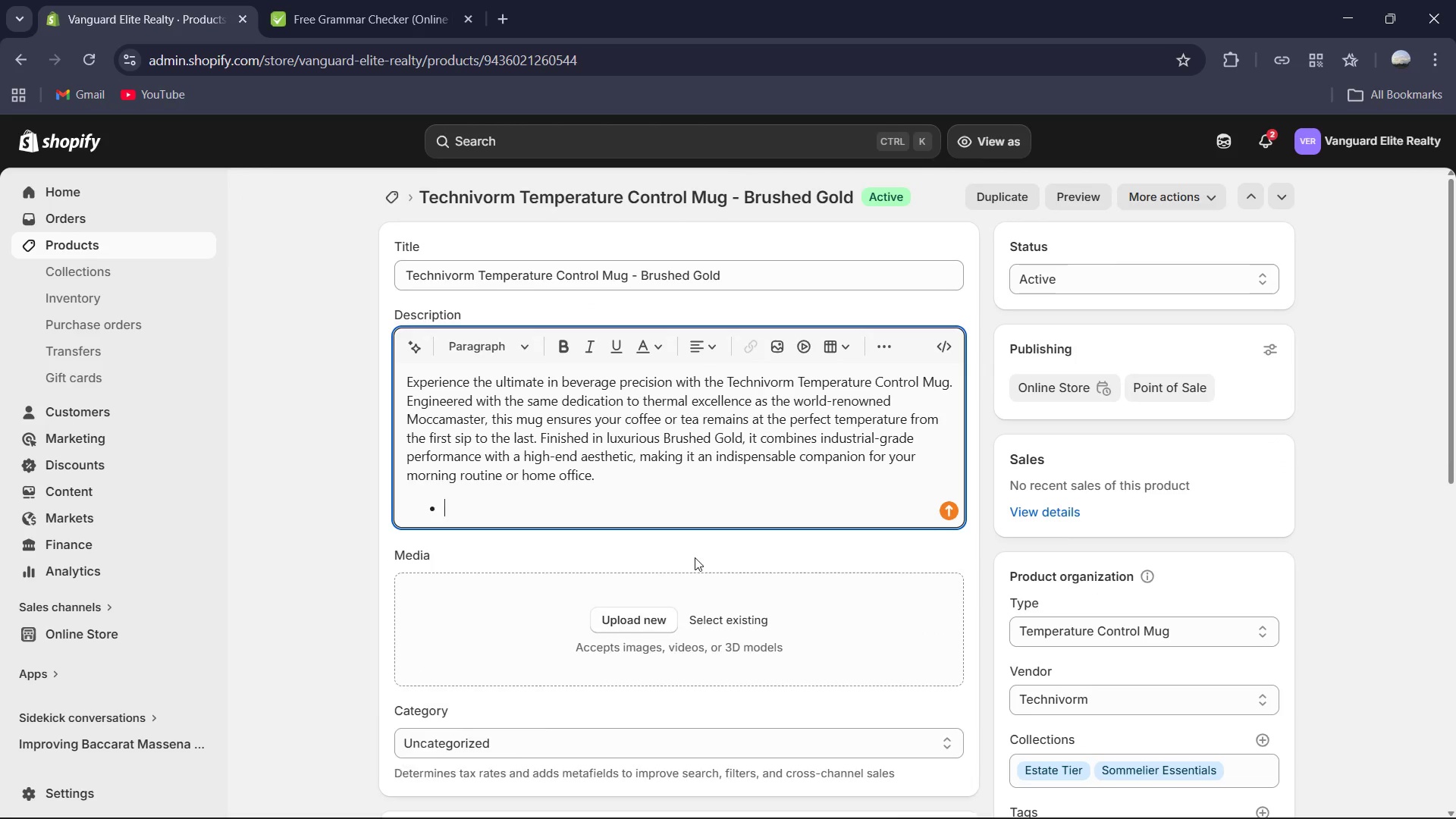 
key(Backspace)
 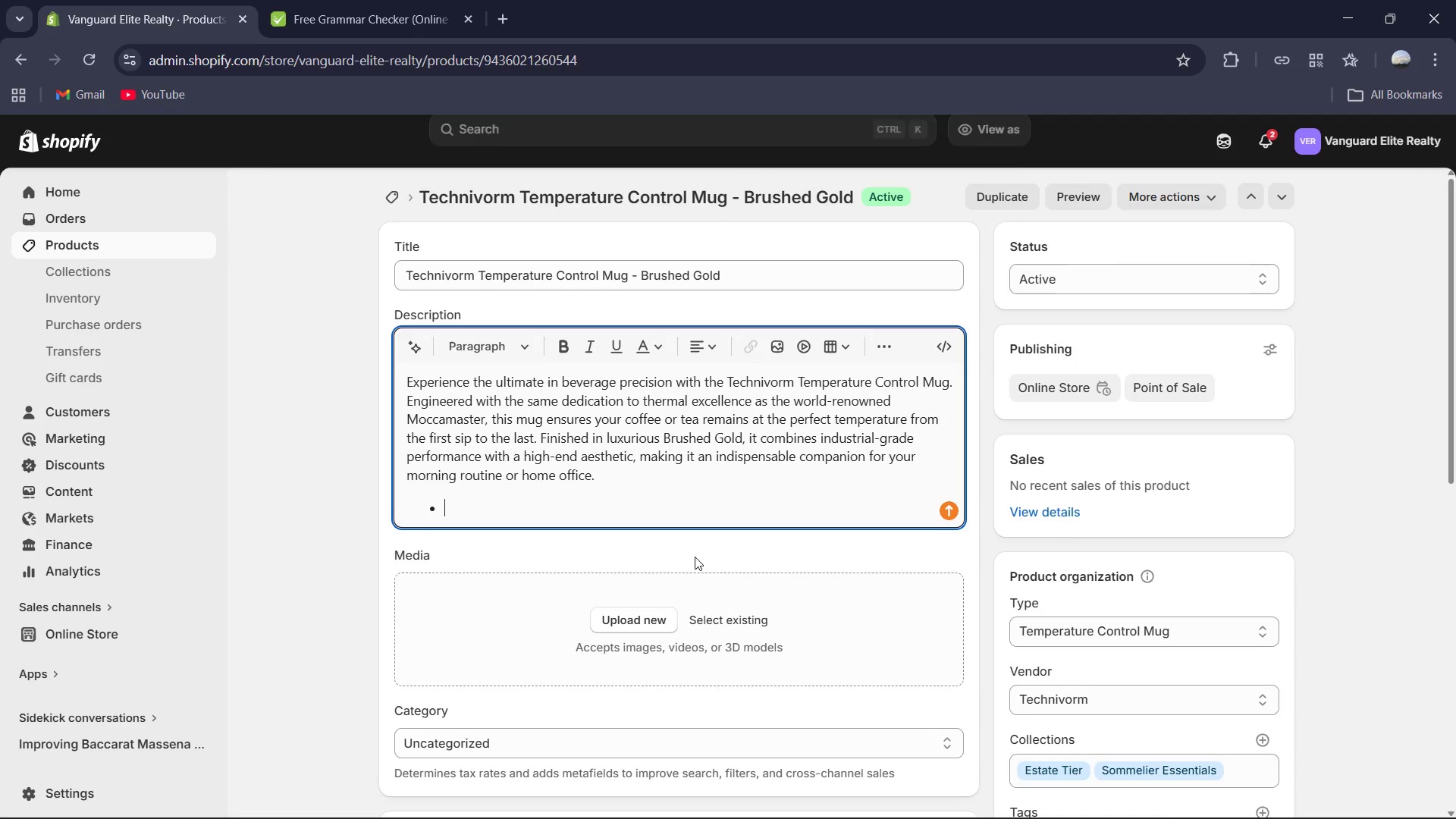 
key(Backspace)
 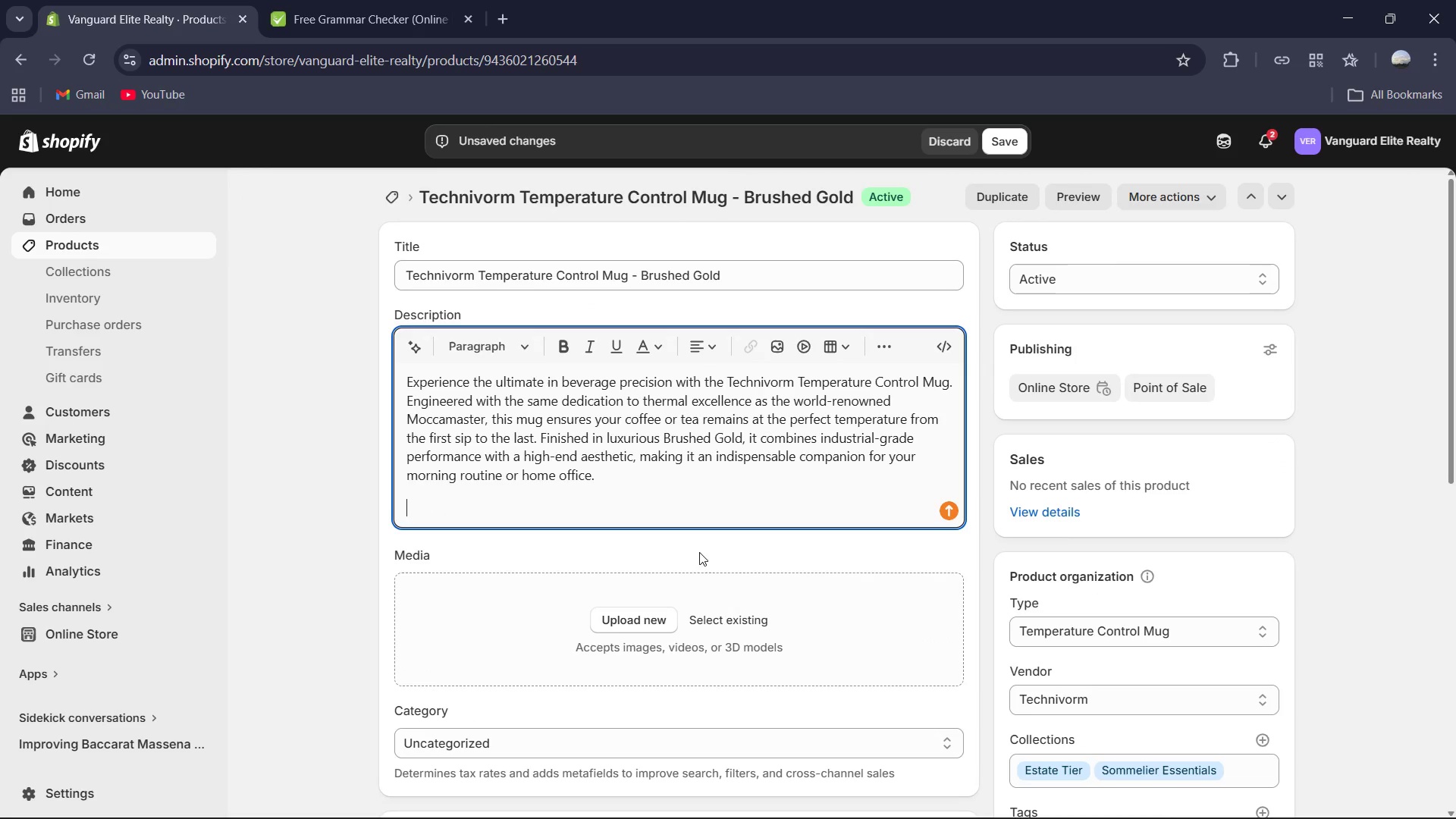 
key(Backspace)
 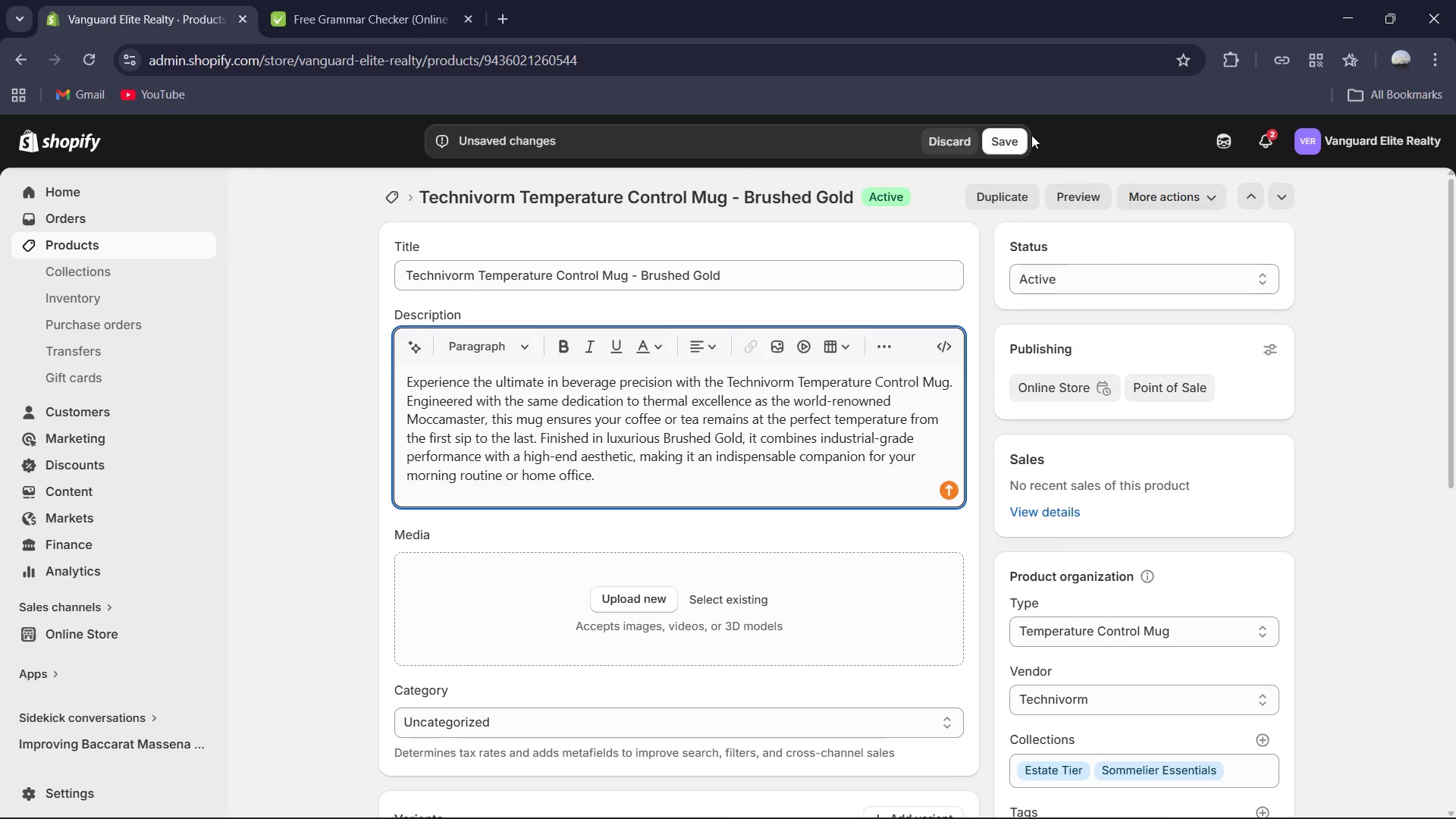 
left_click([1025, 136])
 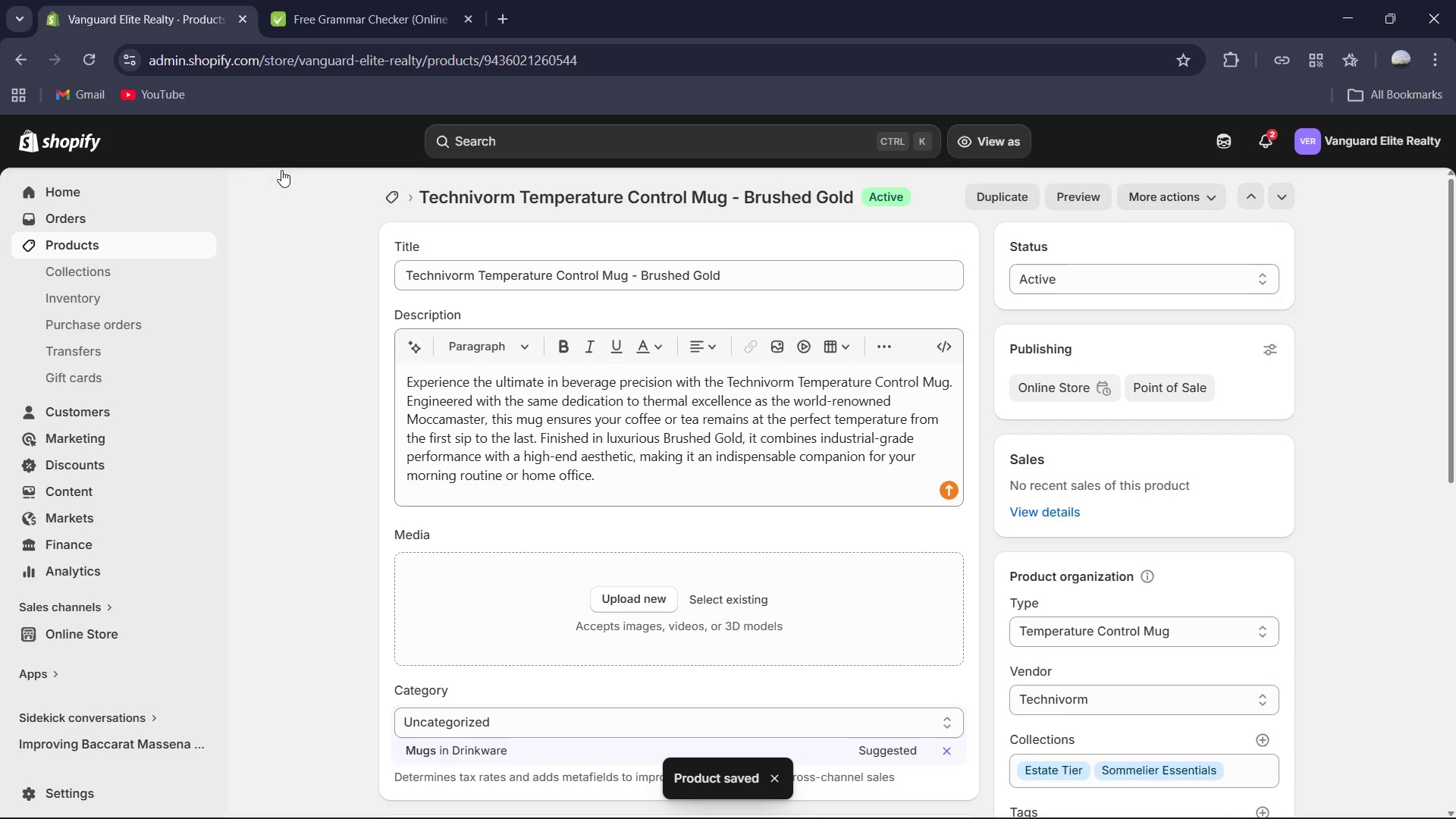 
wait(5.23)
 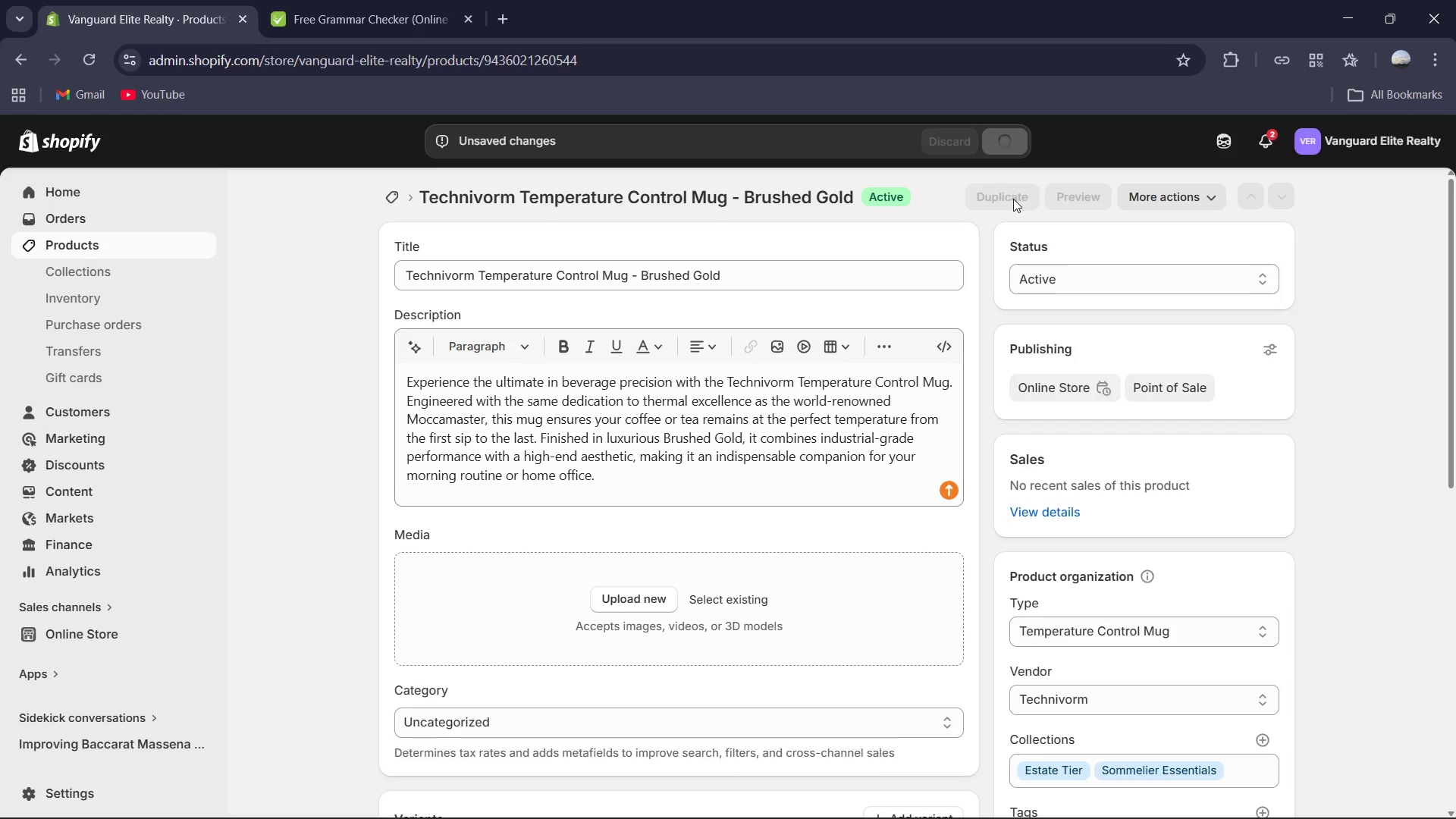 
left_click([394, 200])
 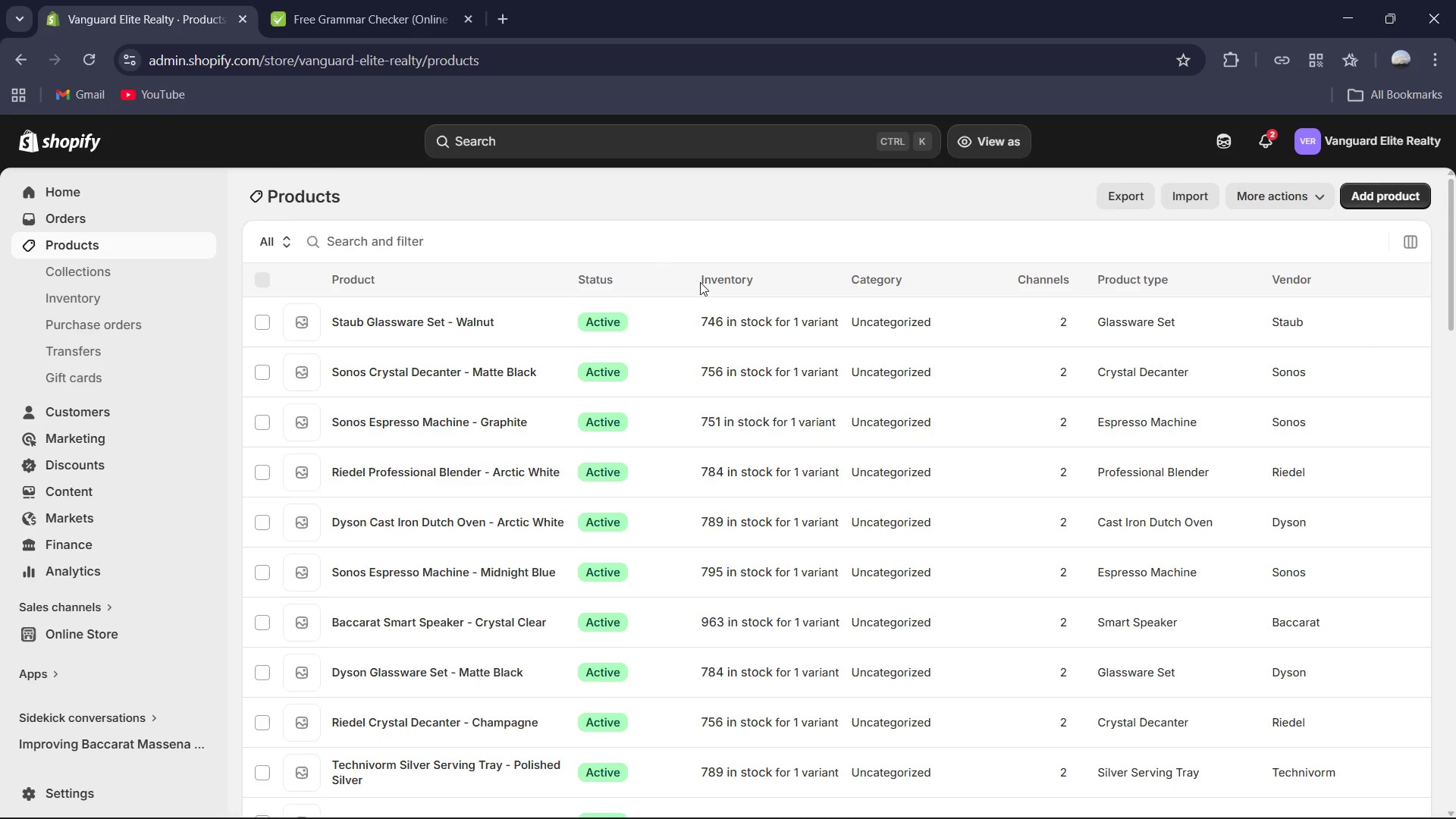 
scroll: coordinate [489, 461], scroll_direction: down, amount: 8.0
 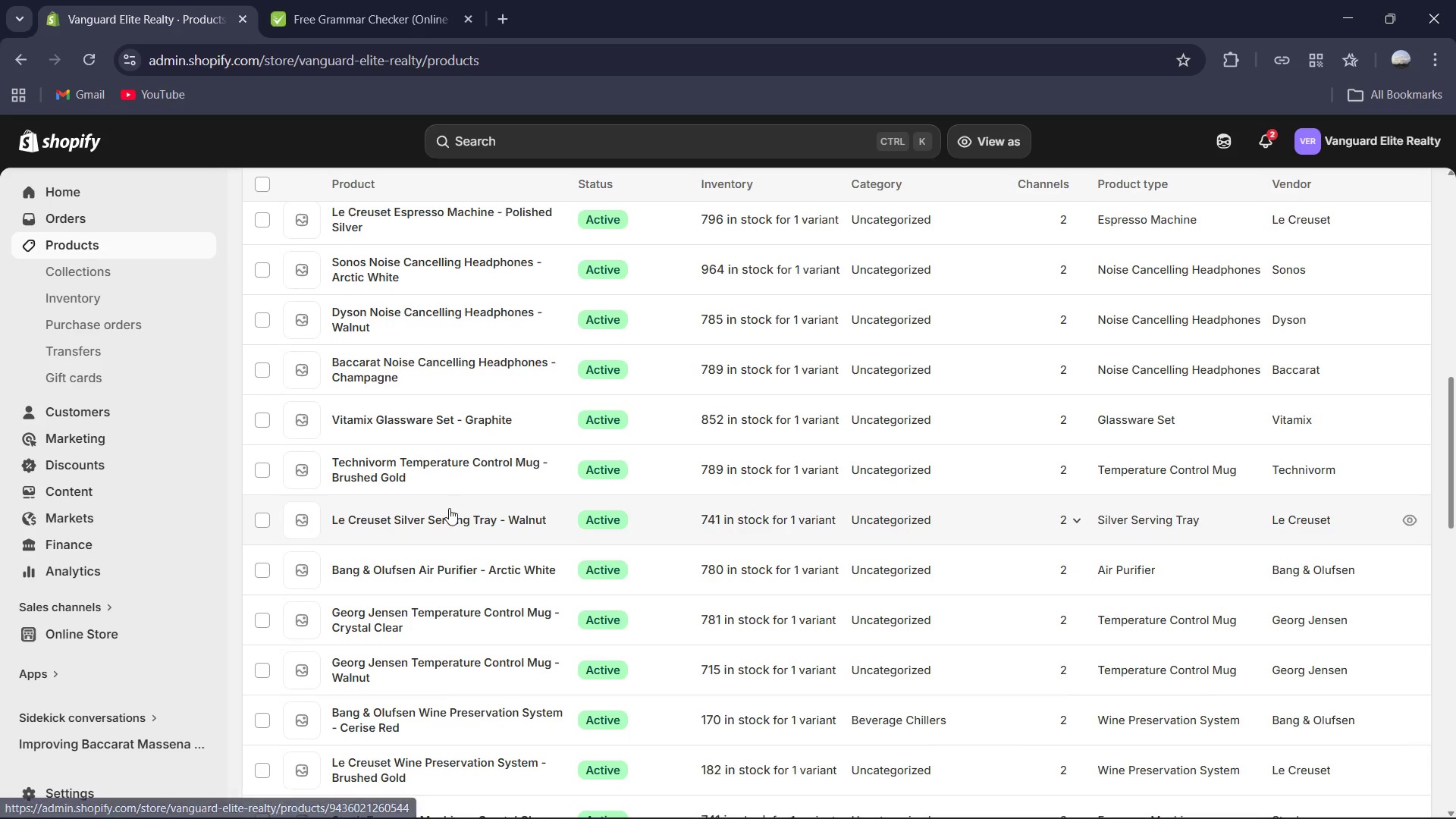 
left_click([447, 513])
 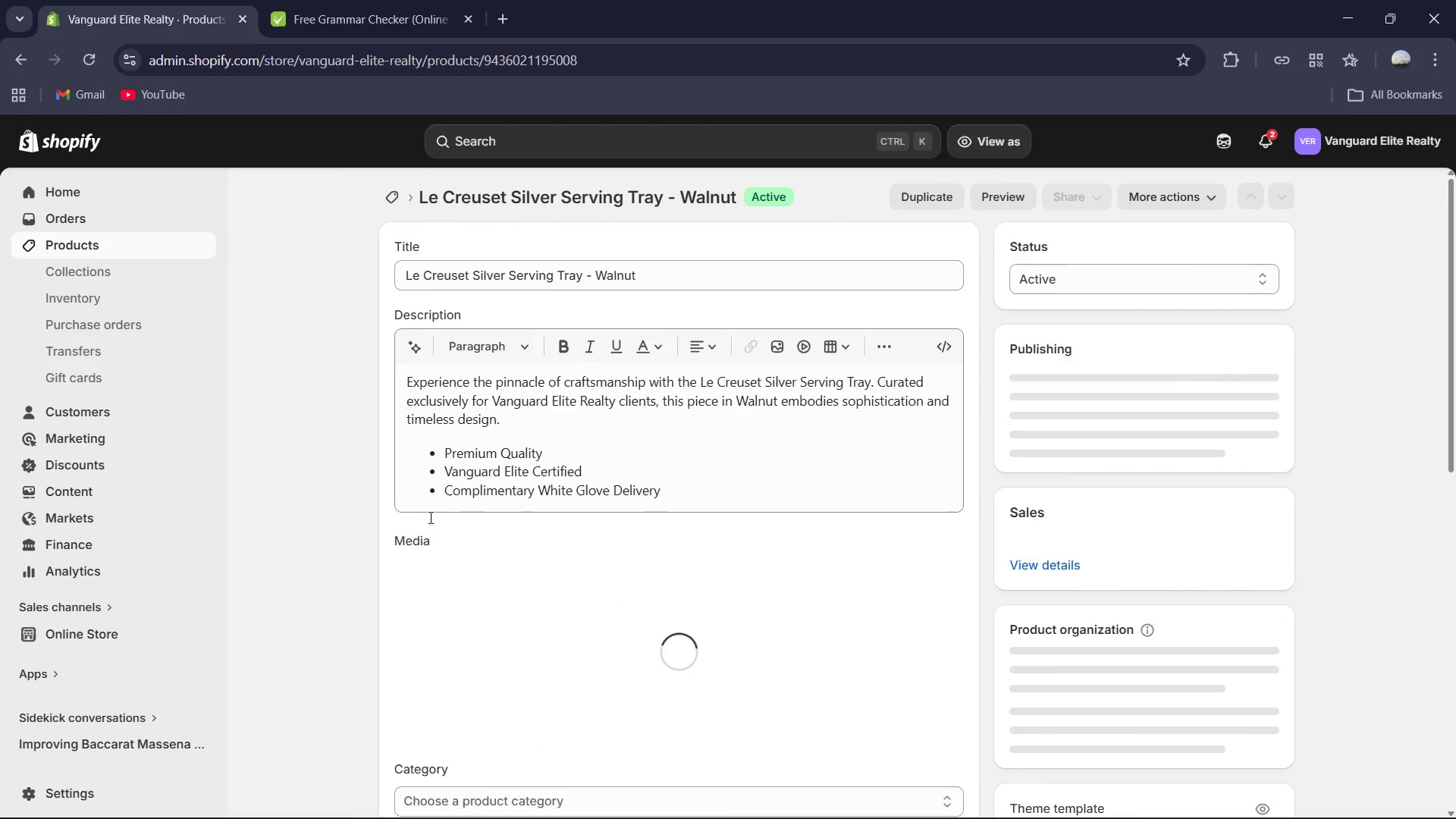 
left_click_drag(start_coordinate=[417, 494], to_coordinate=[676, 548])
 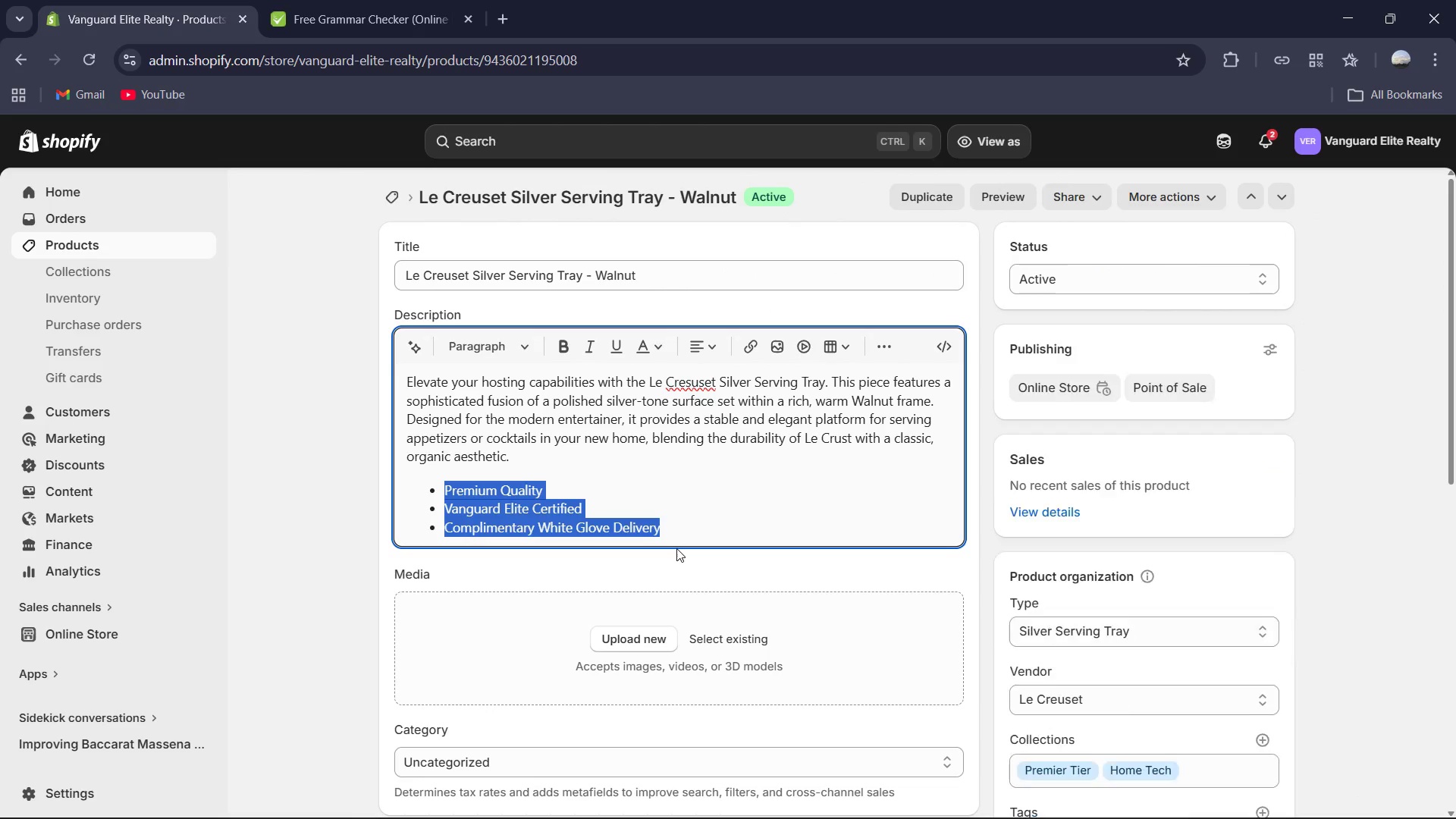 
key(Backspace)
 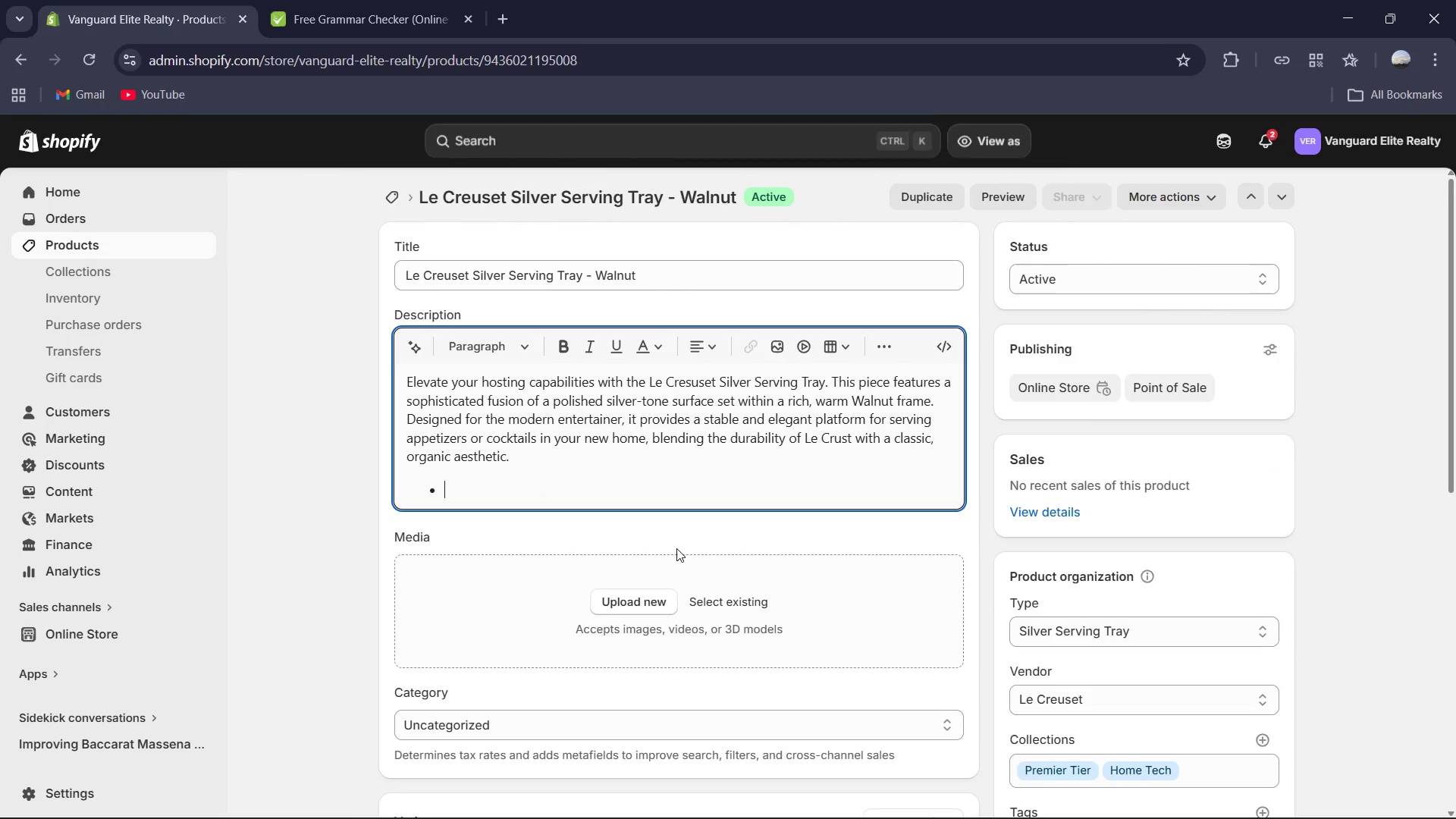 
key(Backspace)
 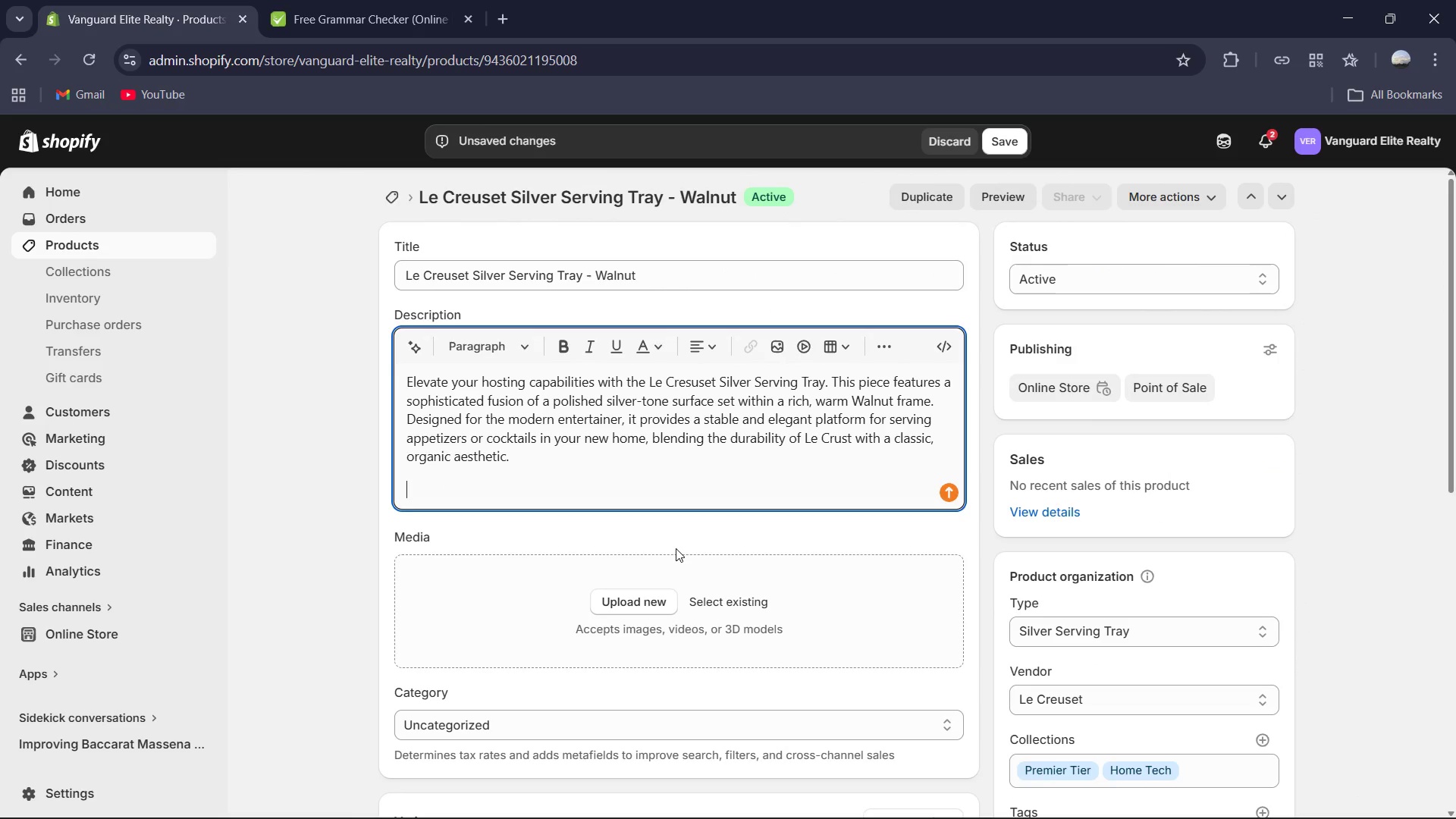 
key(Backspace)
 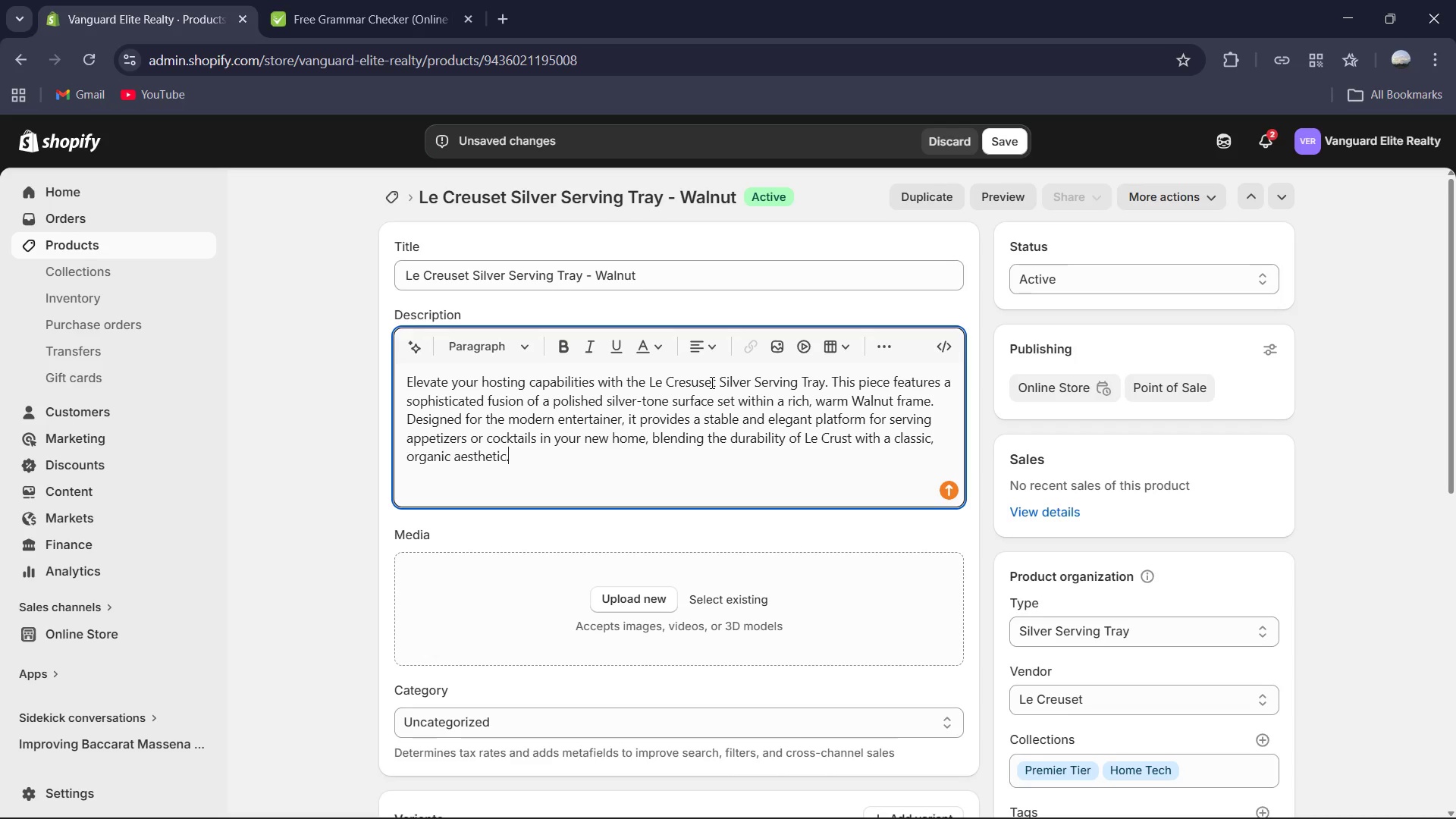 
wait(7.31)
 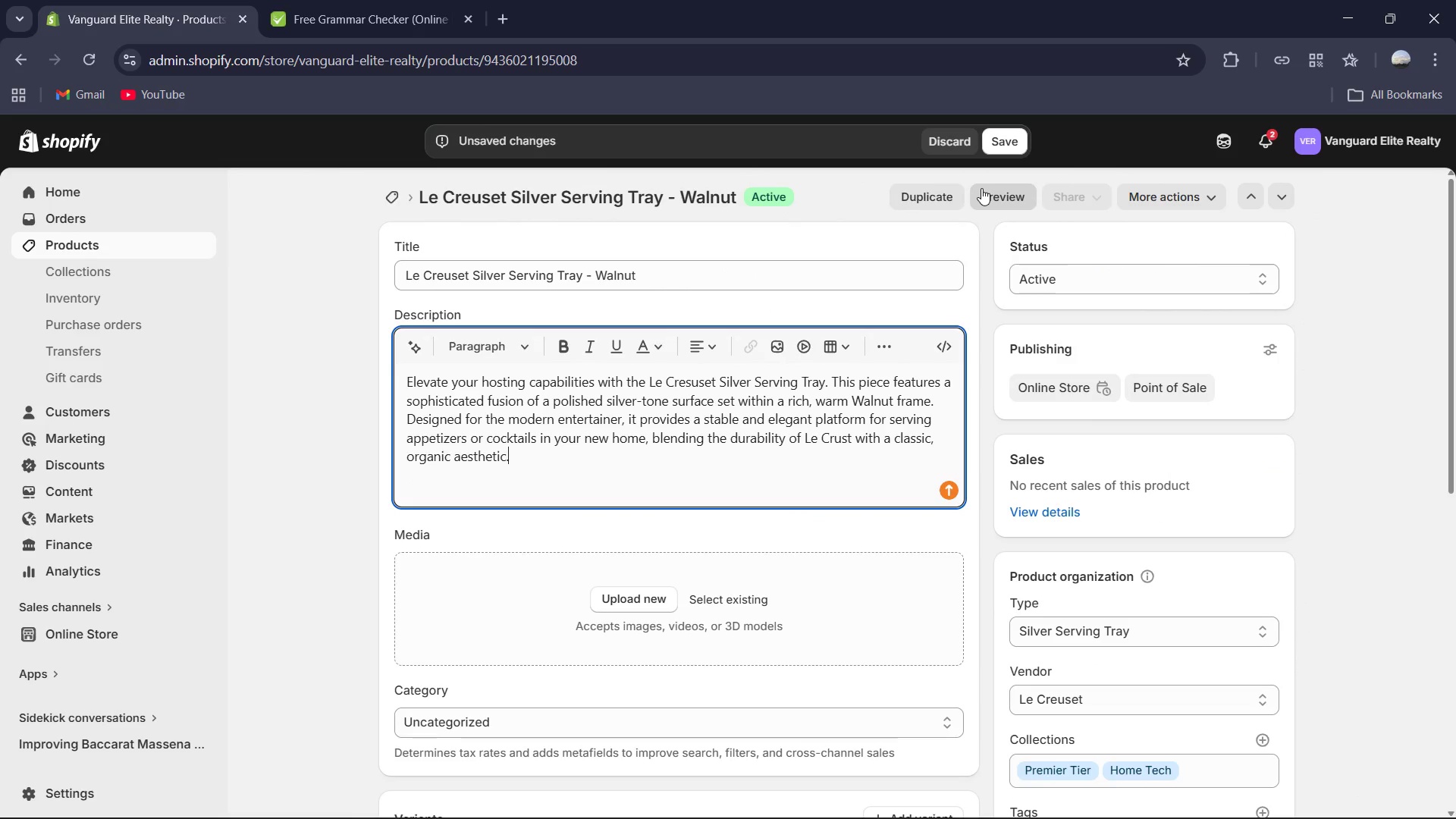 
left_click([694, 380])
 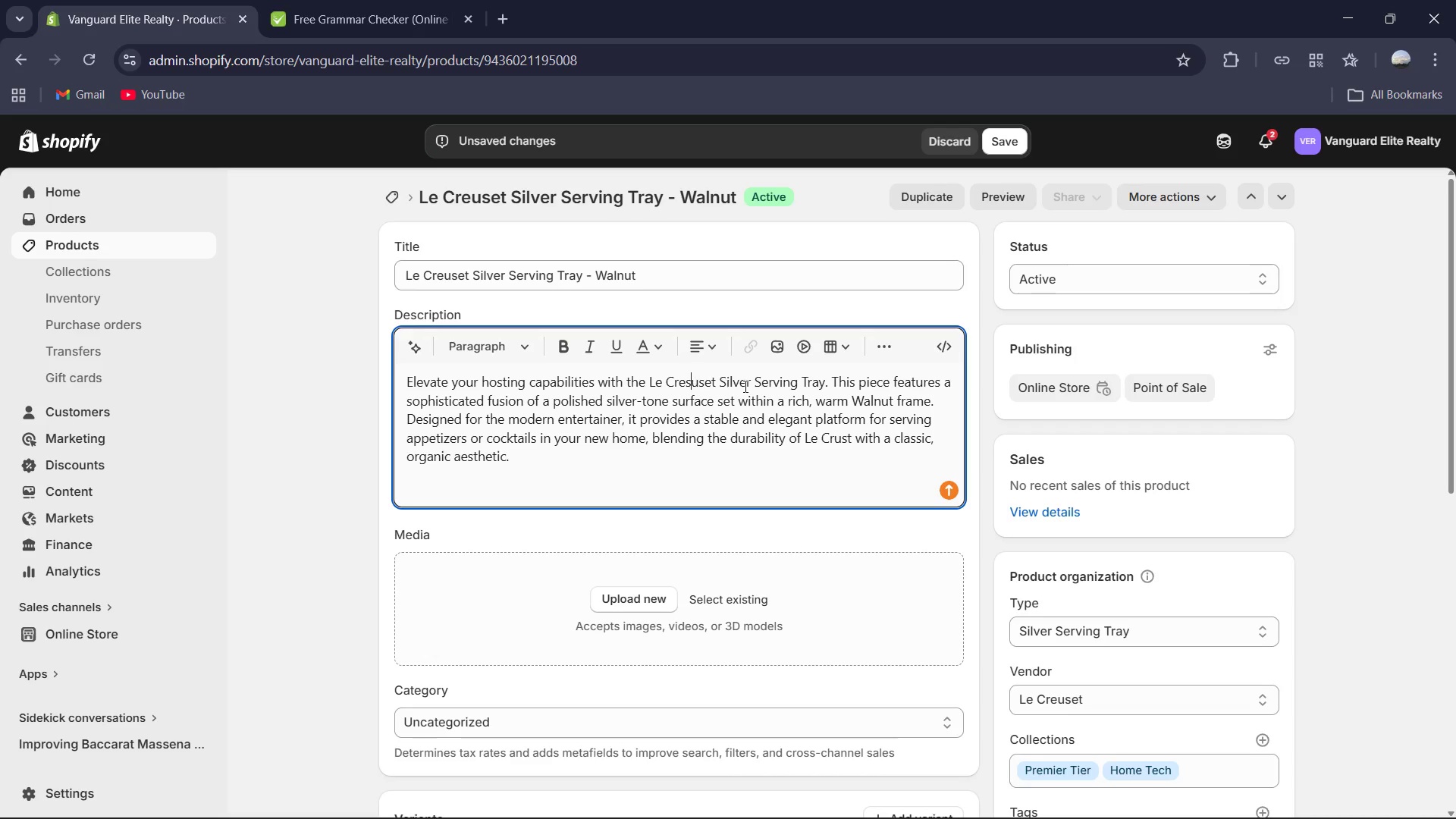 
key(Backspace)
 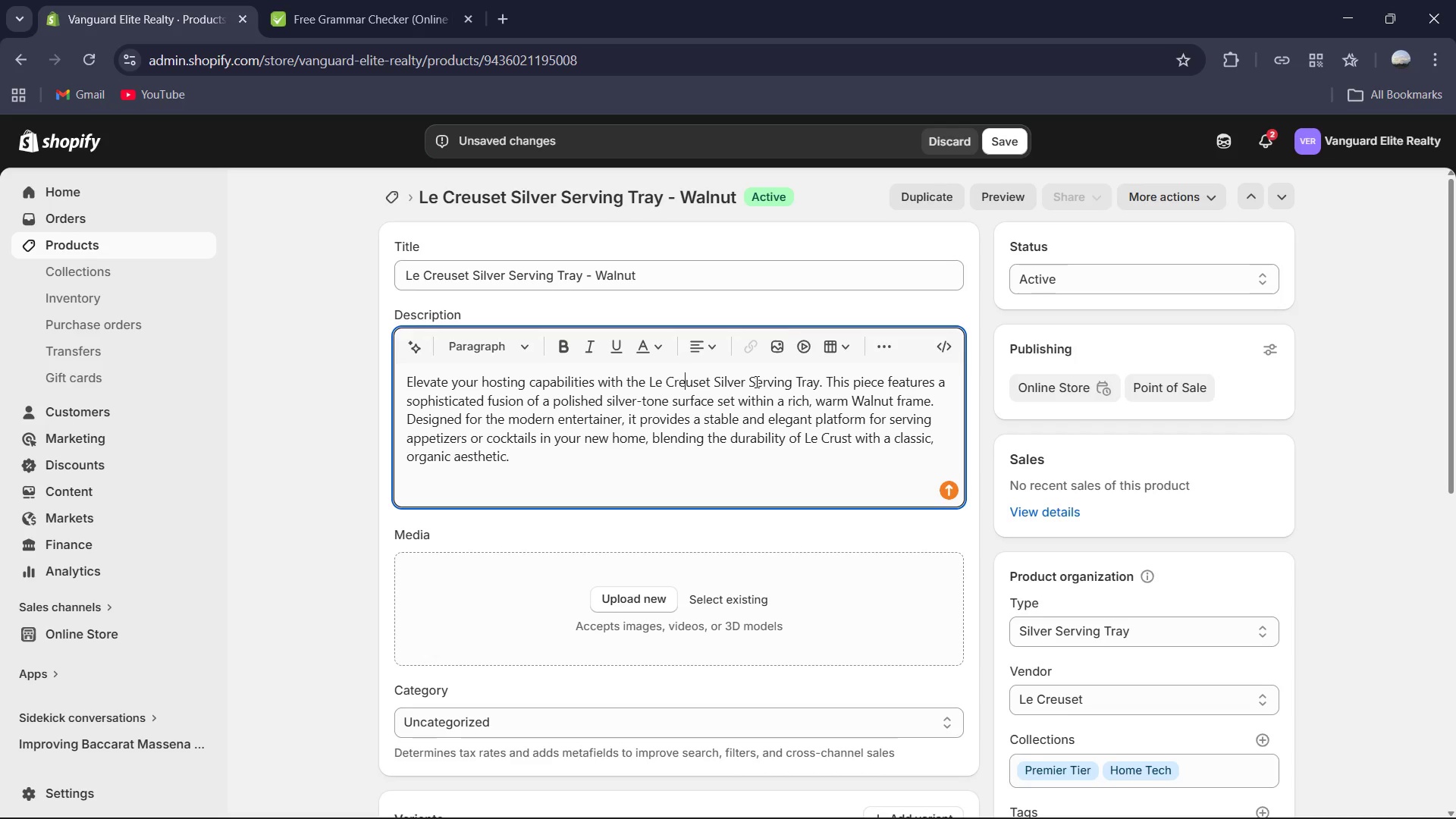 
left_click([1007, 146])
 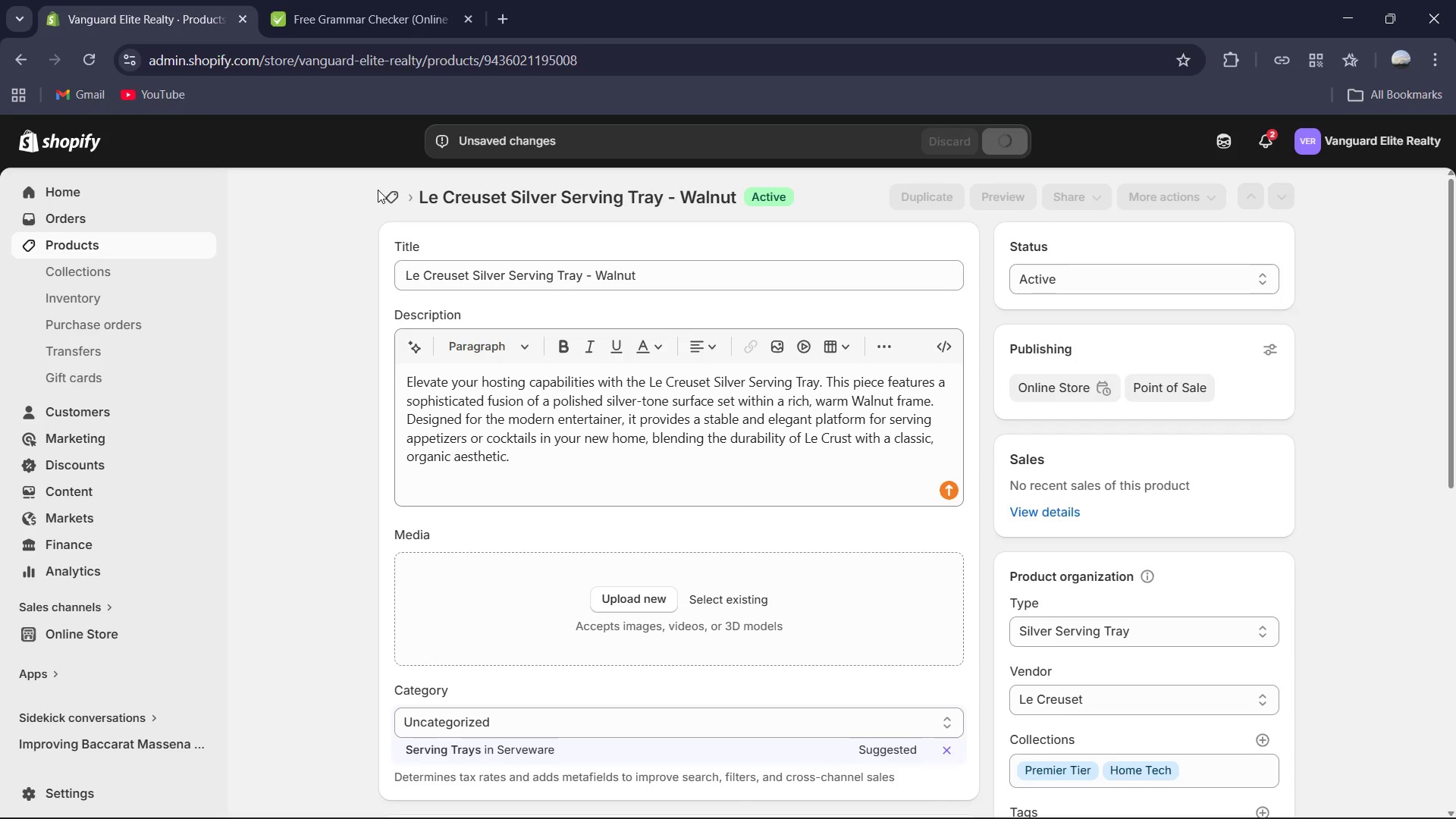 
left_click([400, 198])
 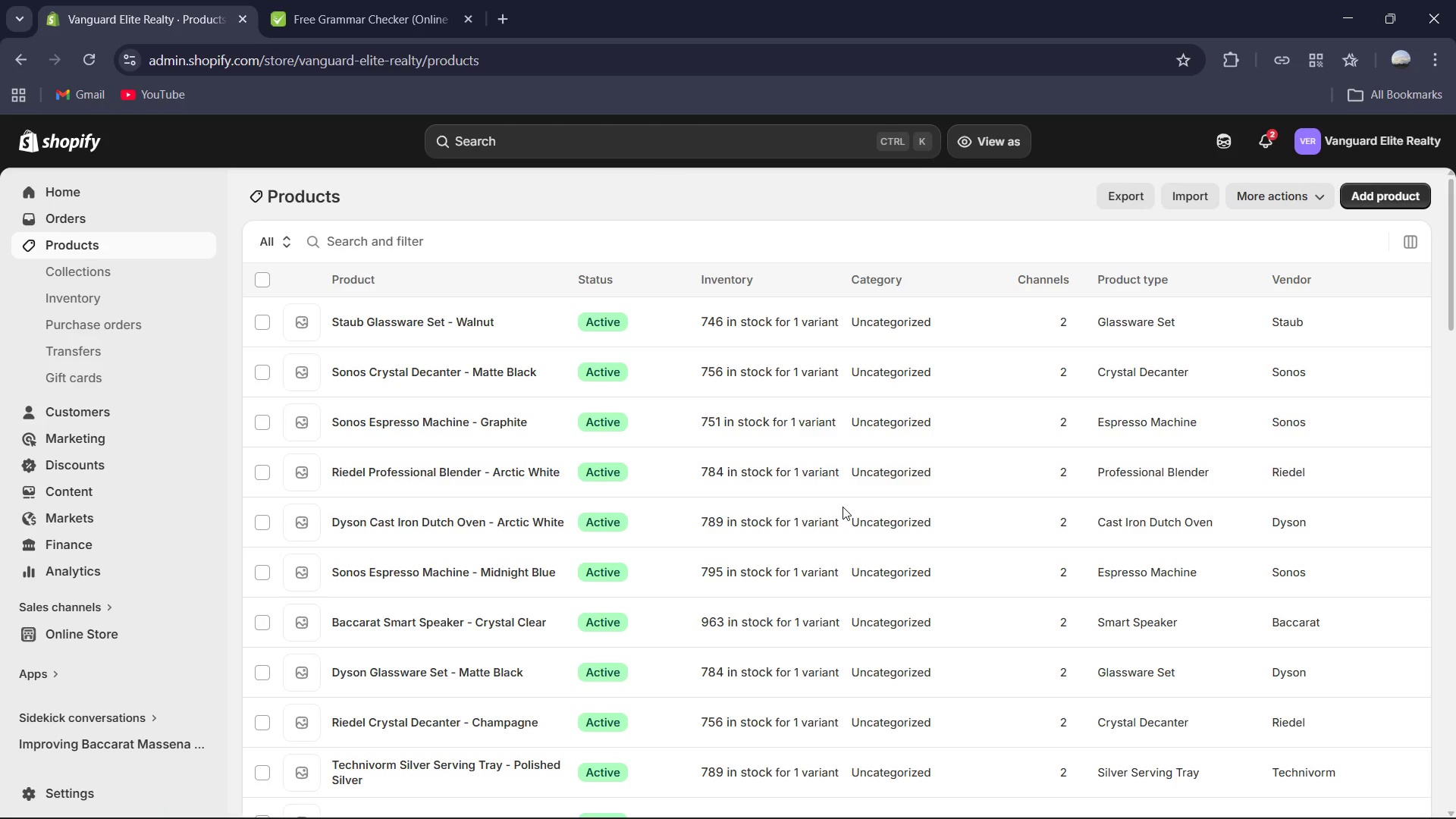 
scroll: coordinate [633, 521], scroll_direction: down, amount: 6.0
 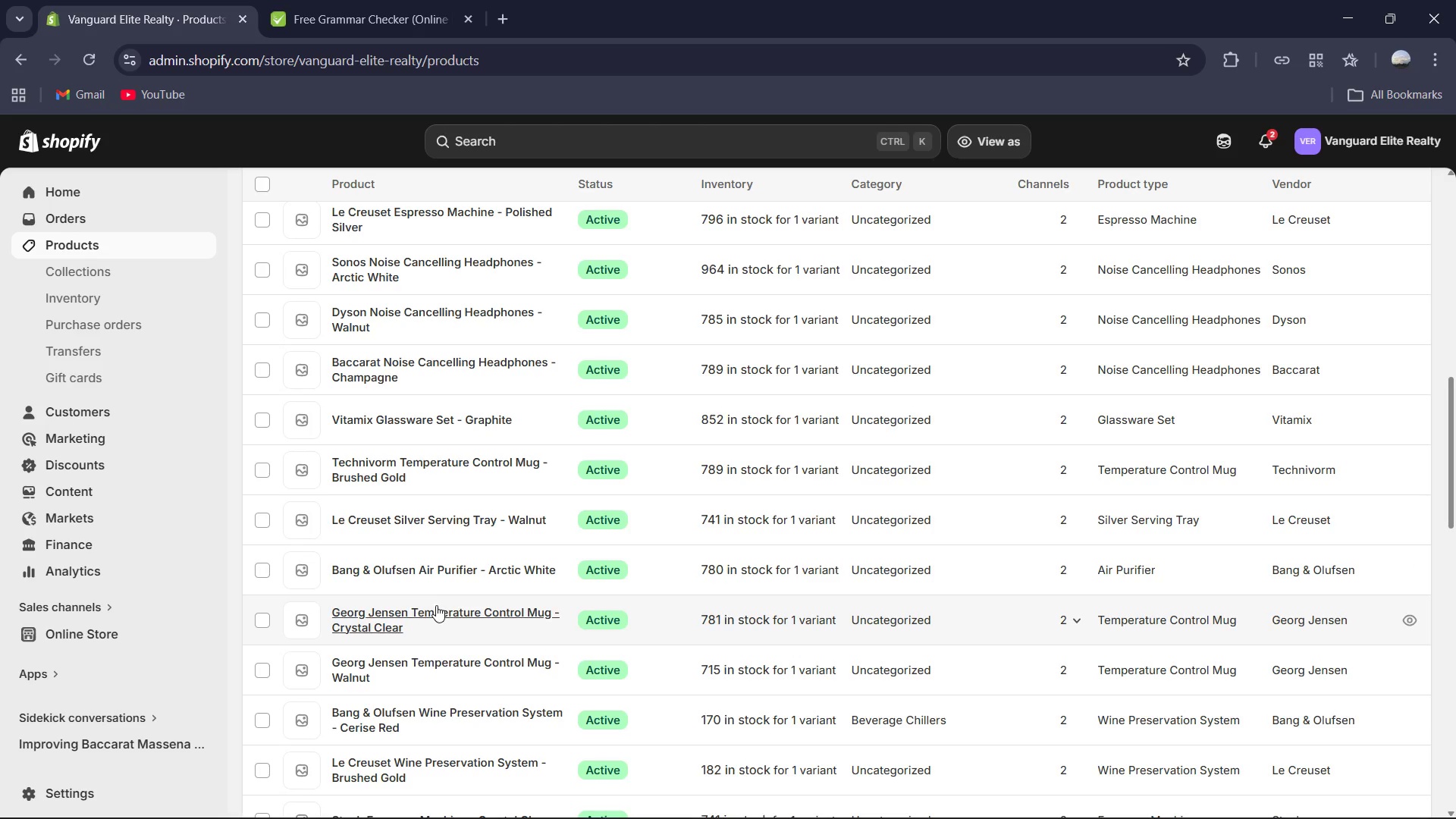 
left_click([441, 613])
 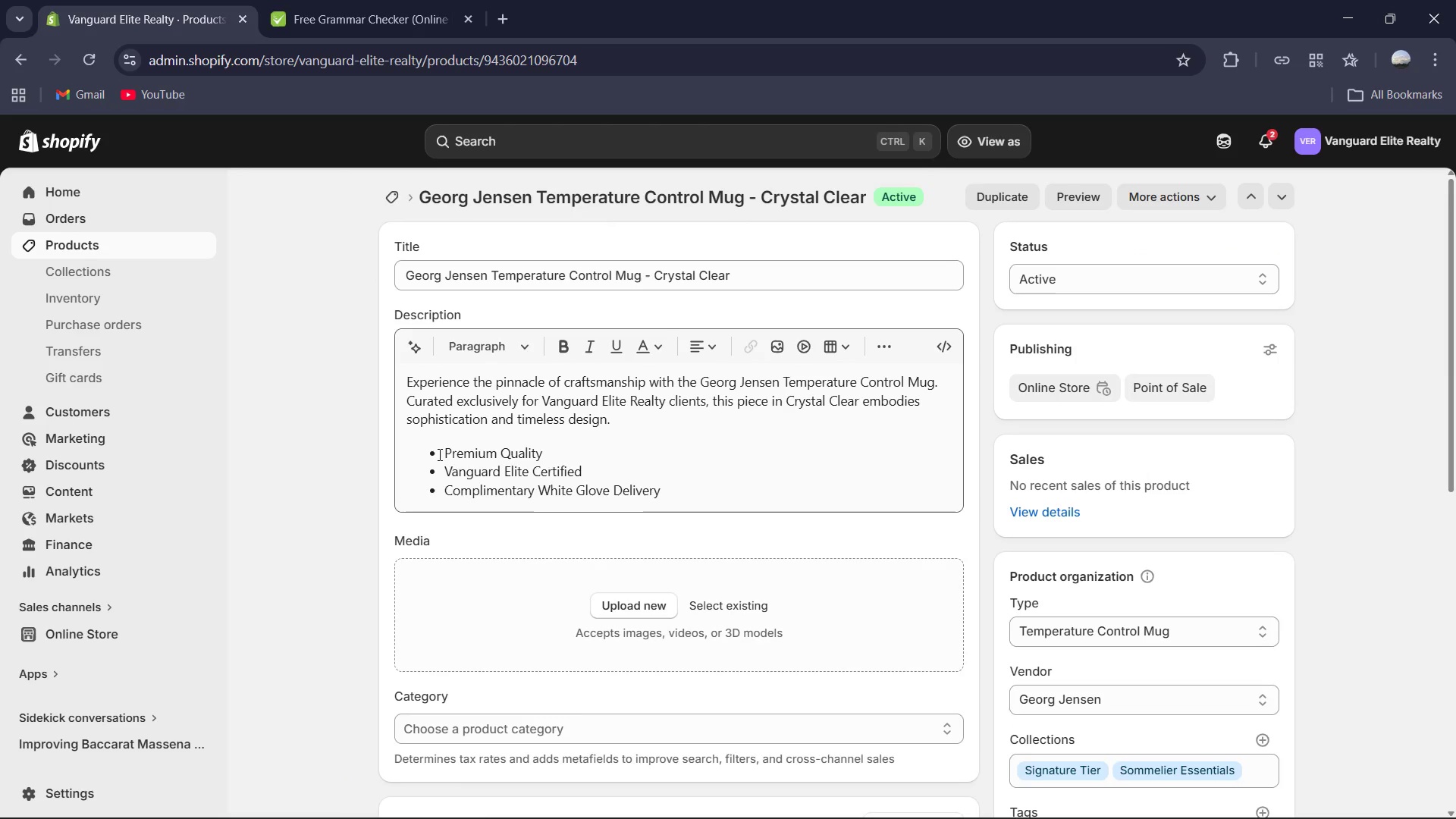 
left_click_drag(start_coordinate=[418, 505], to_coordinate=[689, 569])
 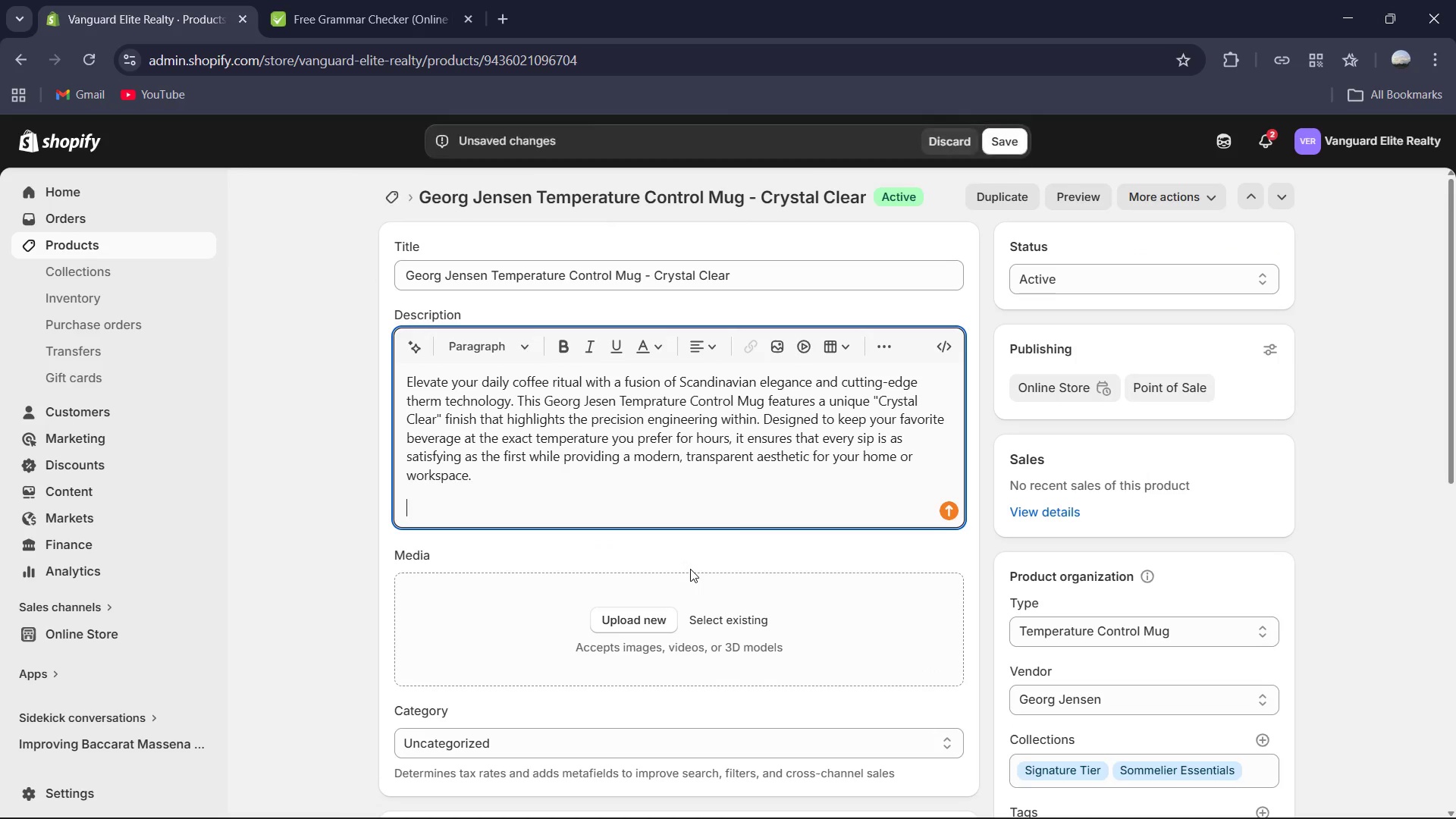 
key(Backspace)
 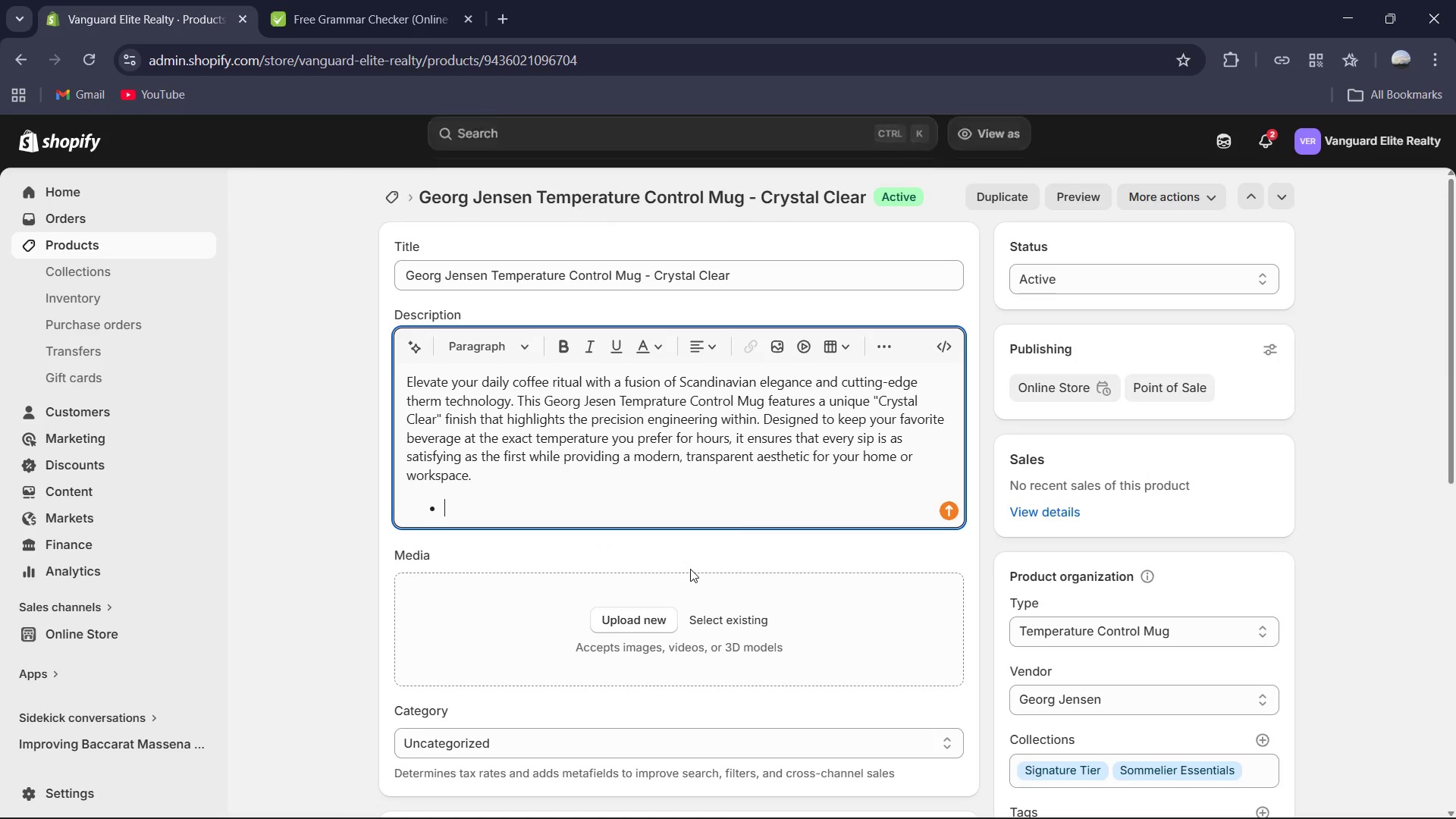 
key(Backspace)
 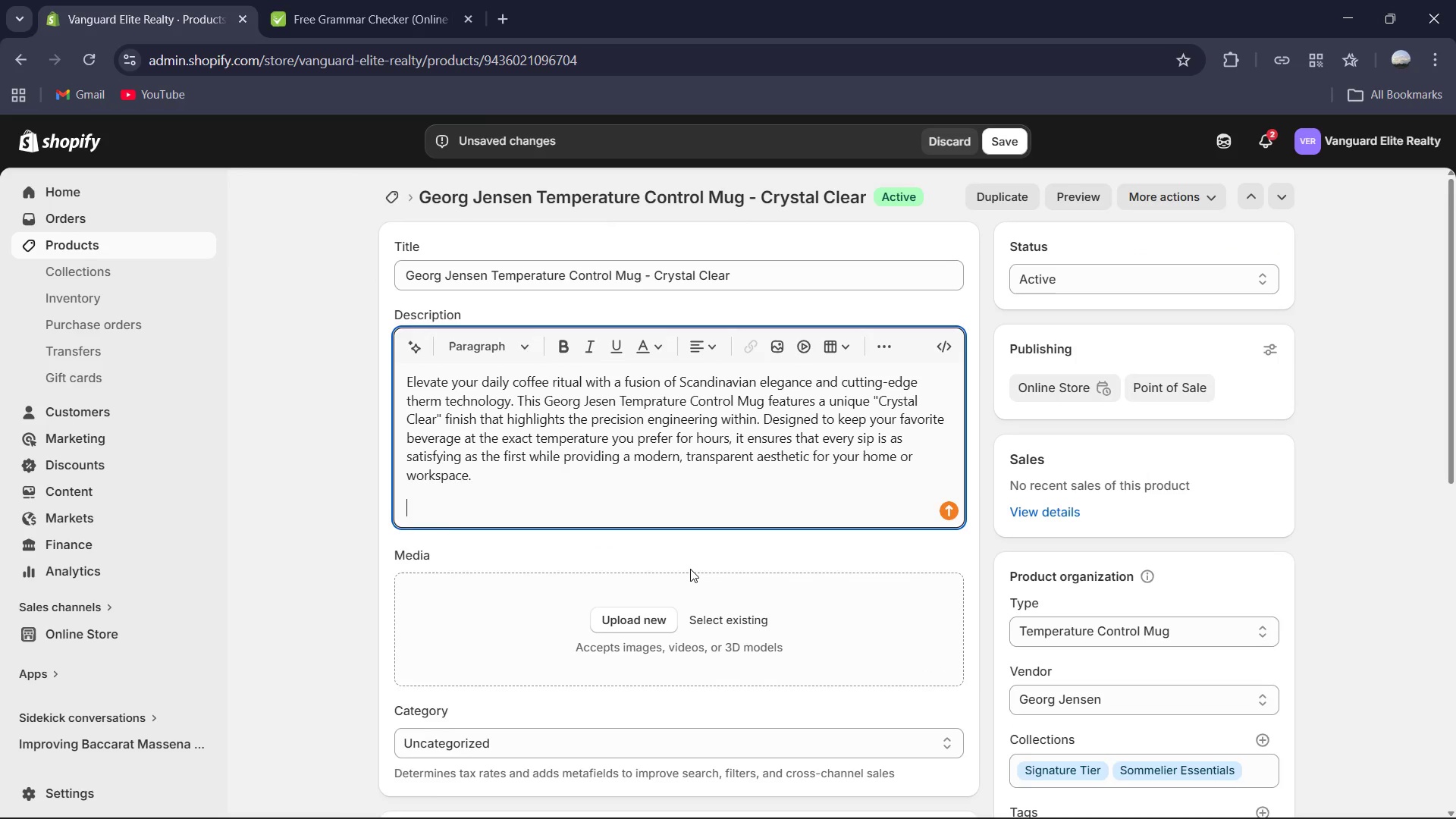 
key(Backspace)
 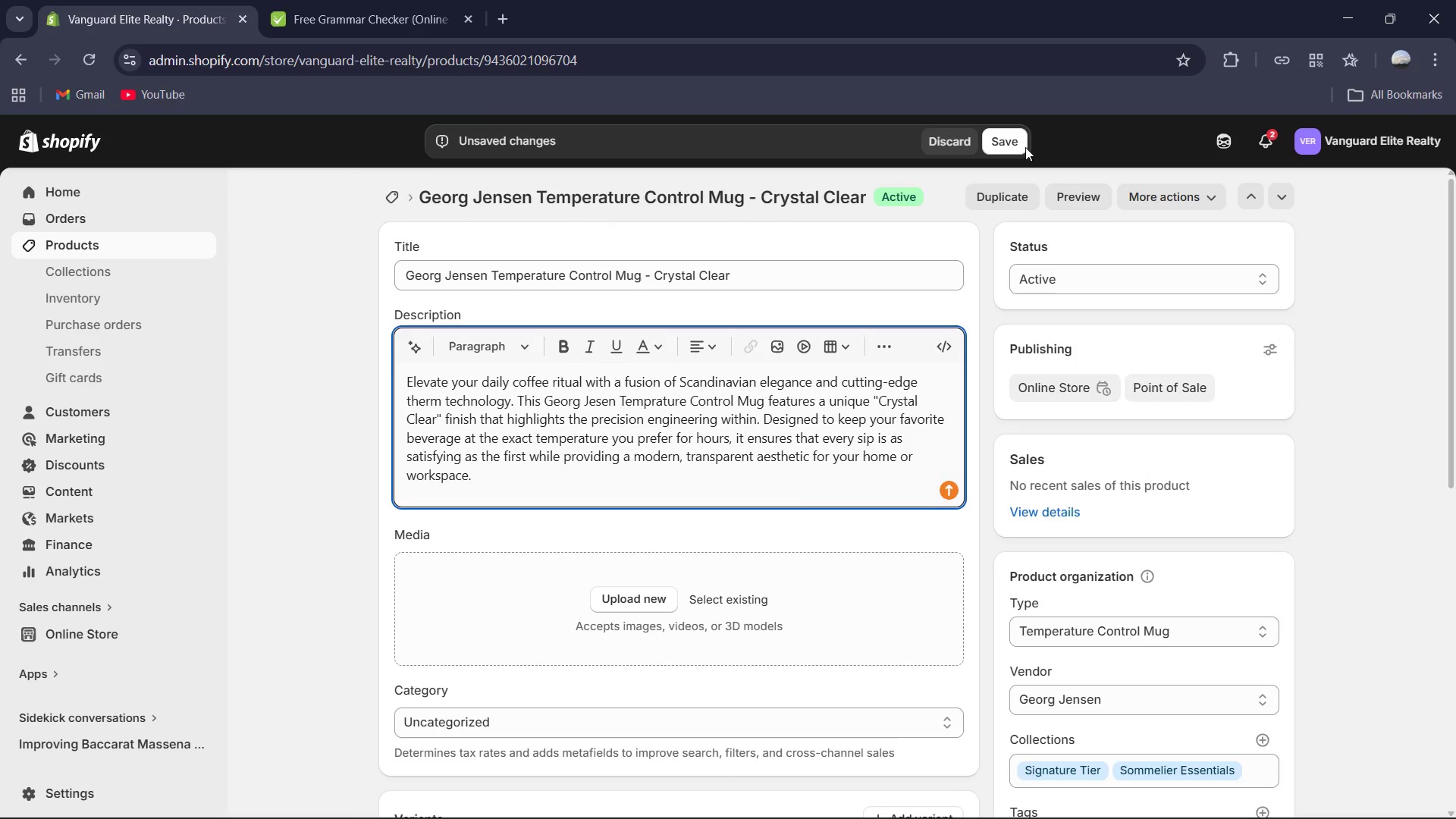 
left_click([997, 137])
 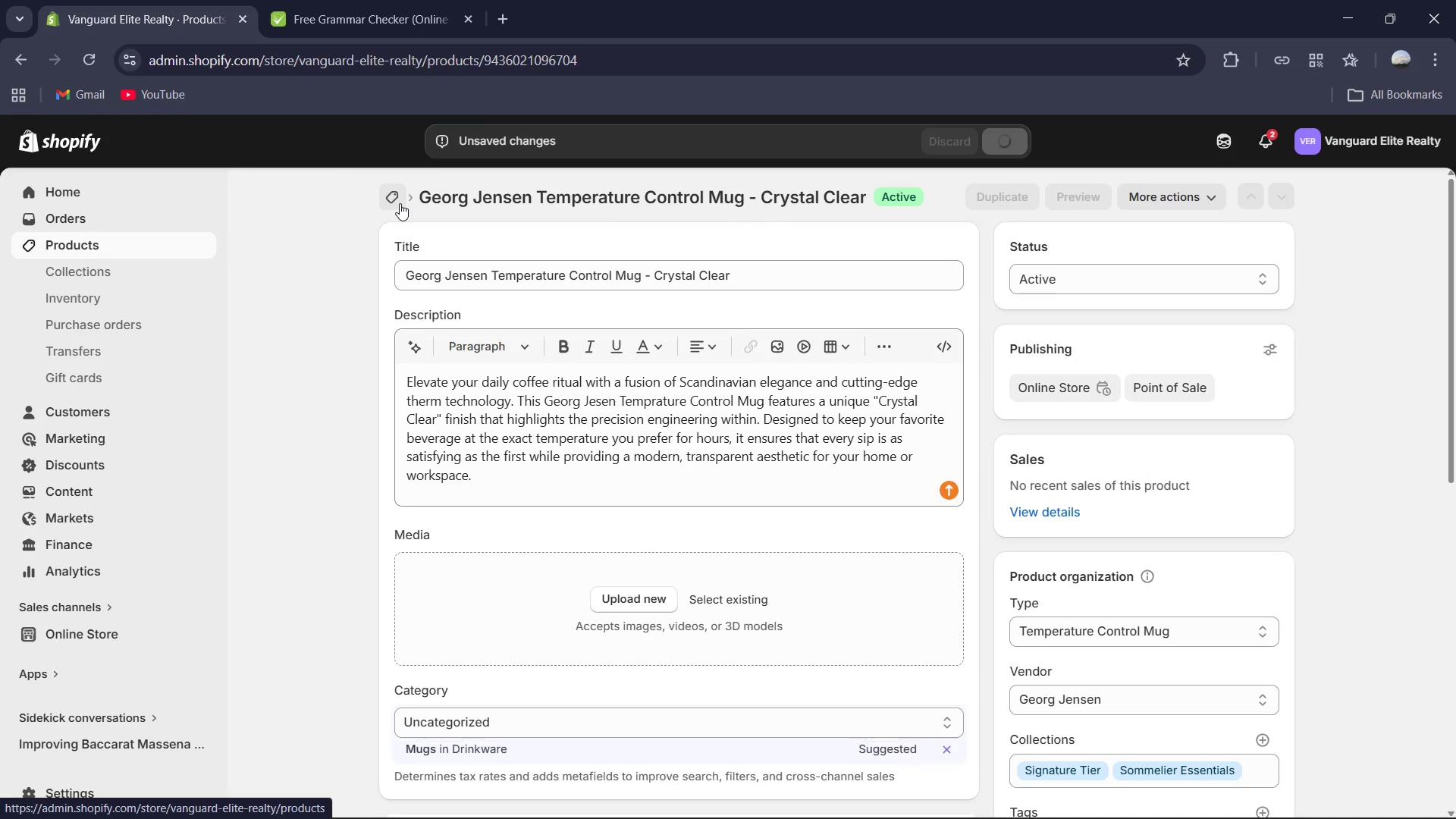 
left_click([400, 203])
 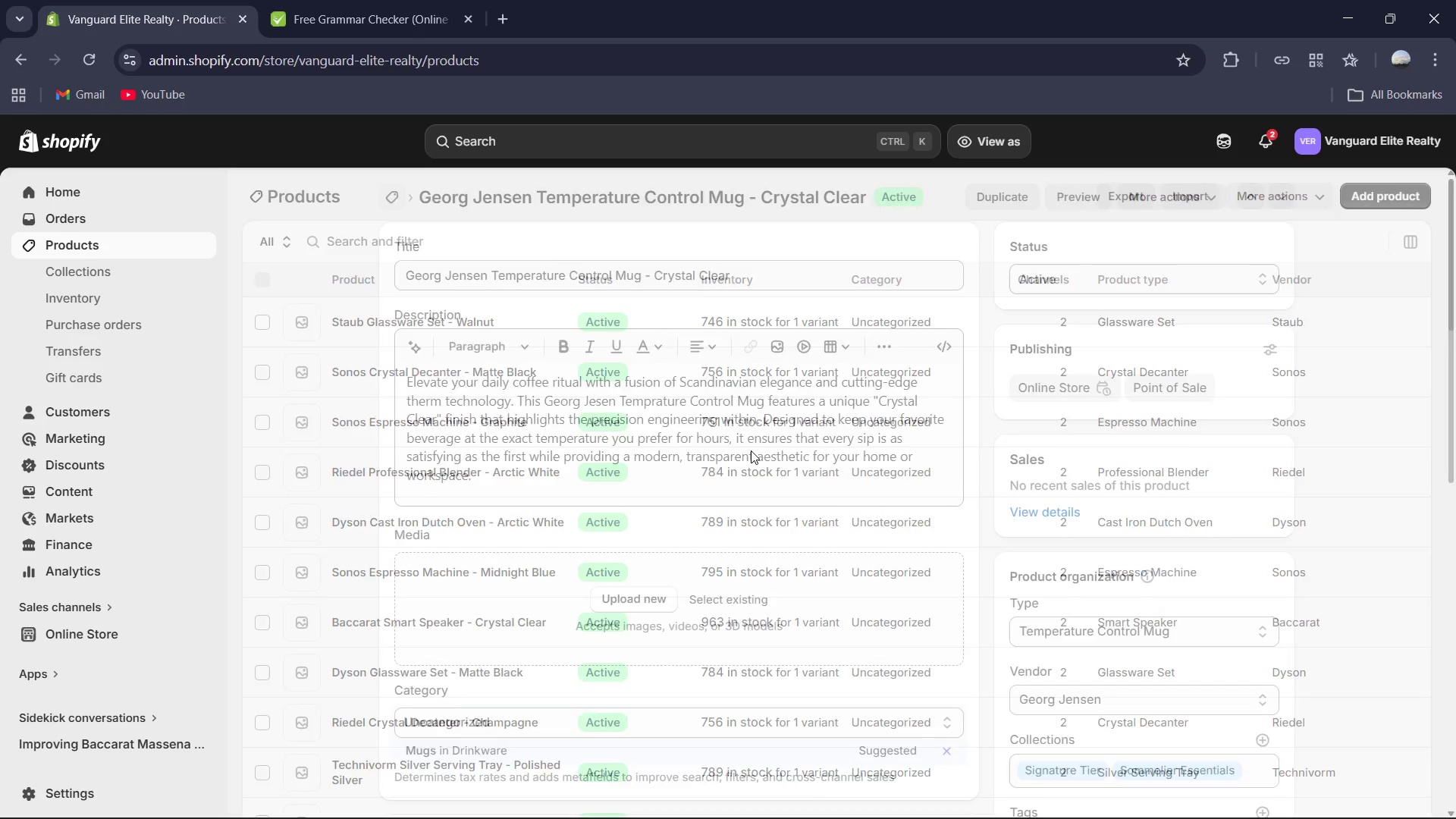 
scroll: coordinate [653, 473], scroll_direction: down, amount: 31.0
 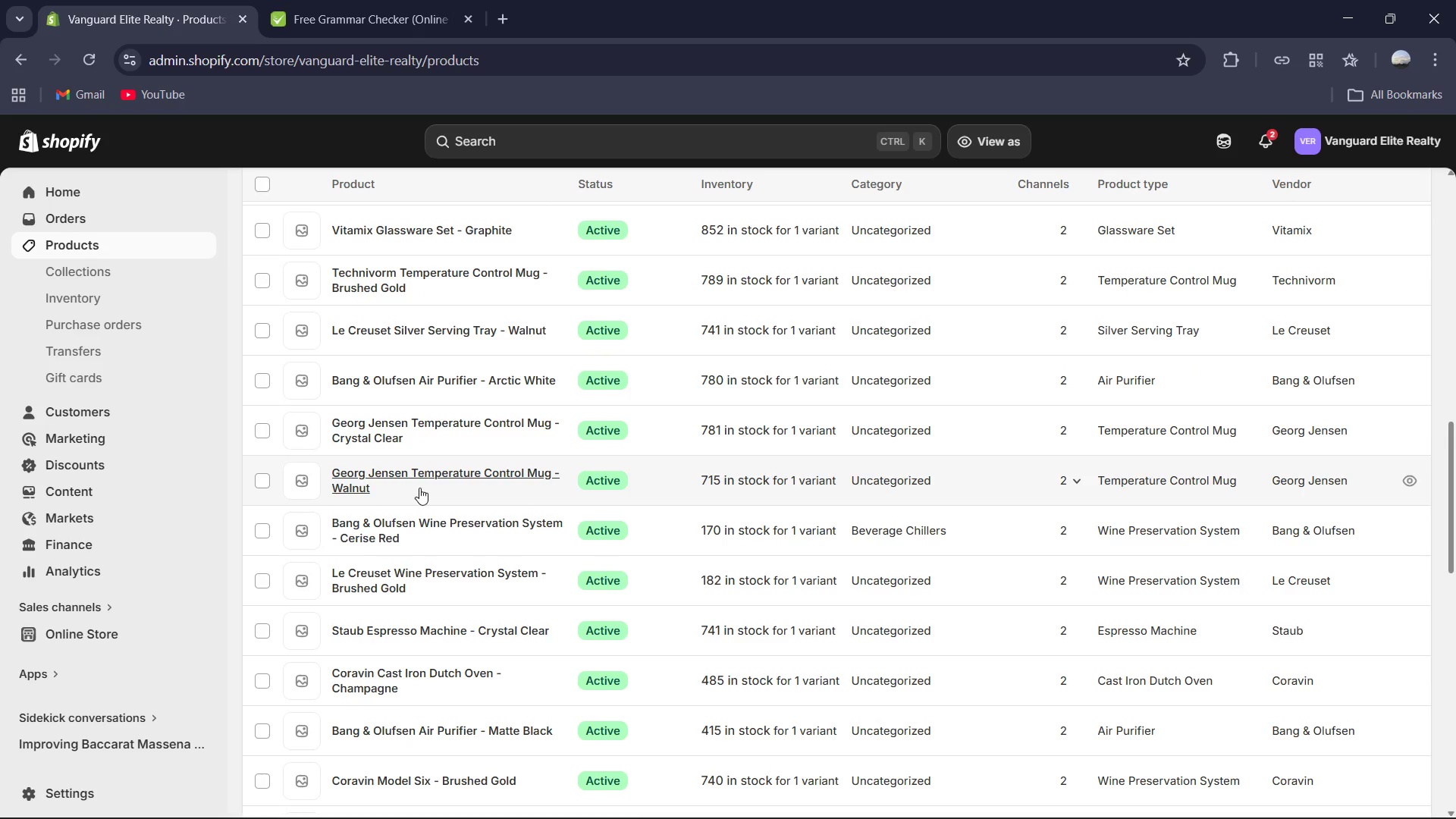 
mouse_move([427, 519])
 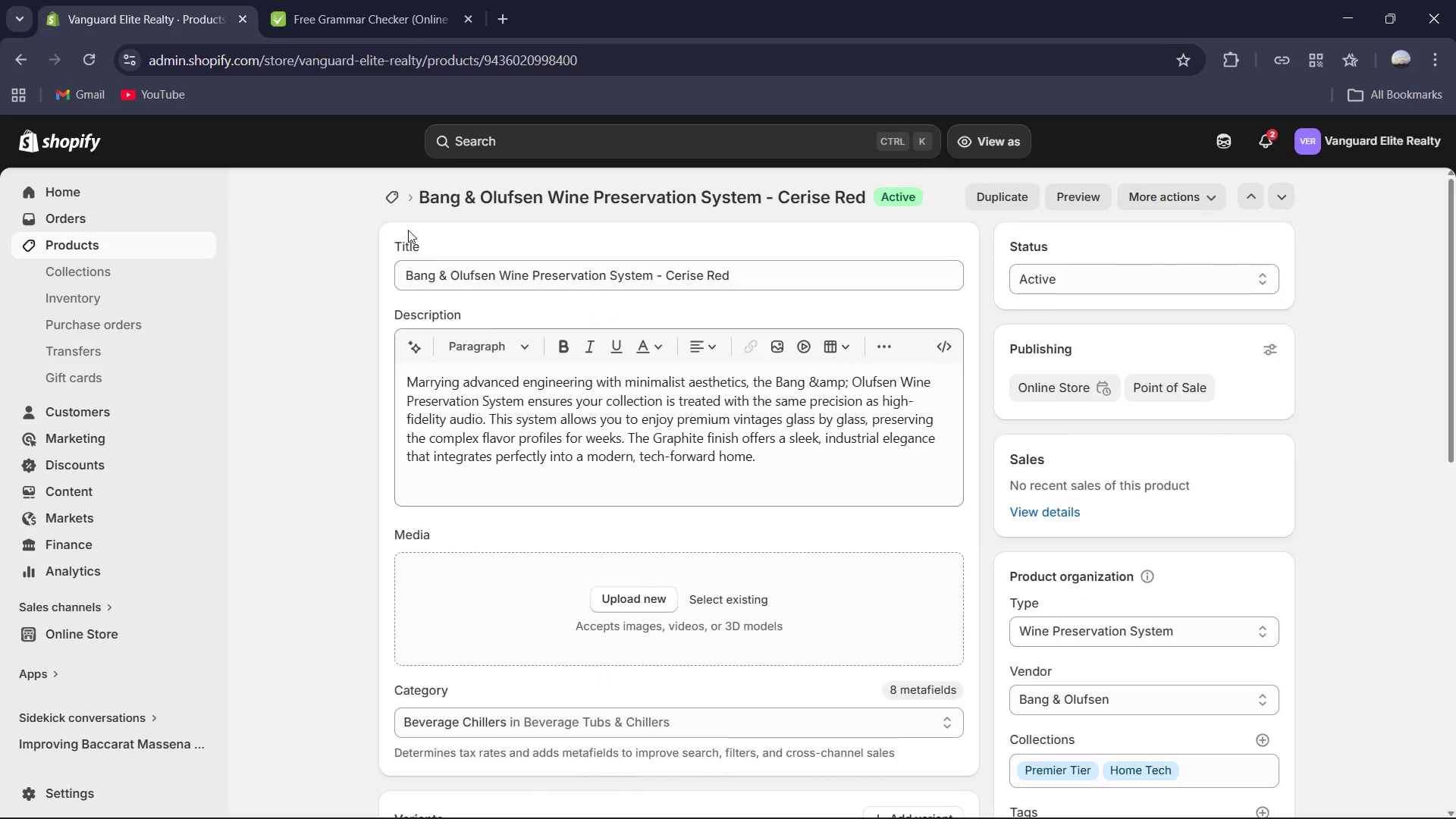 
left_click([394, 190])
 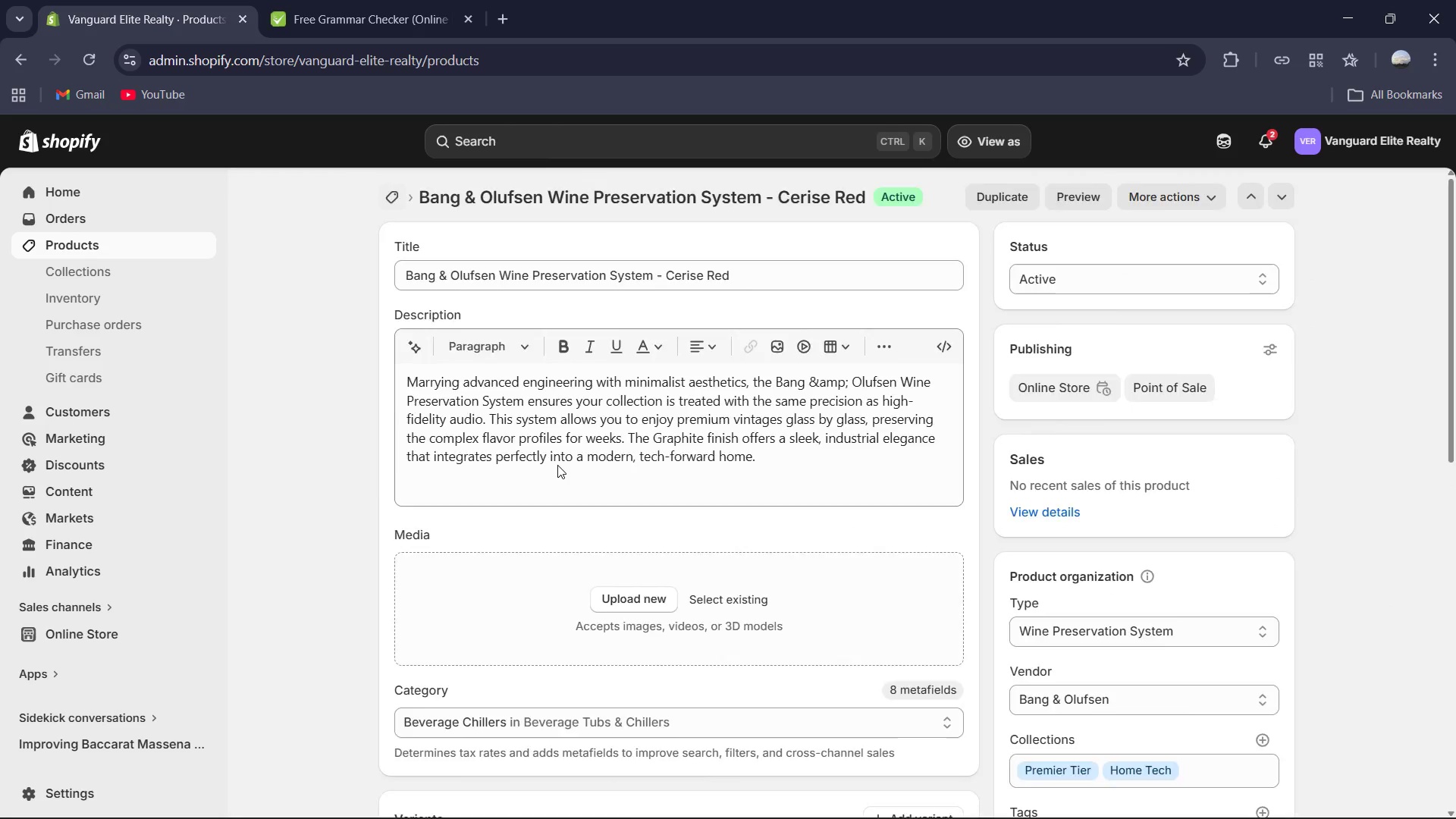 
scroll: coordinate [839, 483], scroll_direction: down, amount: 20.0
 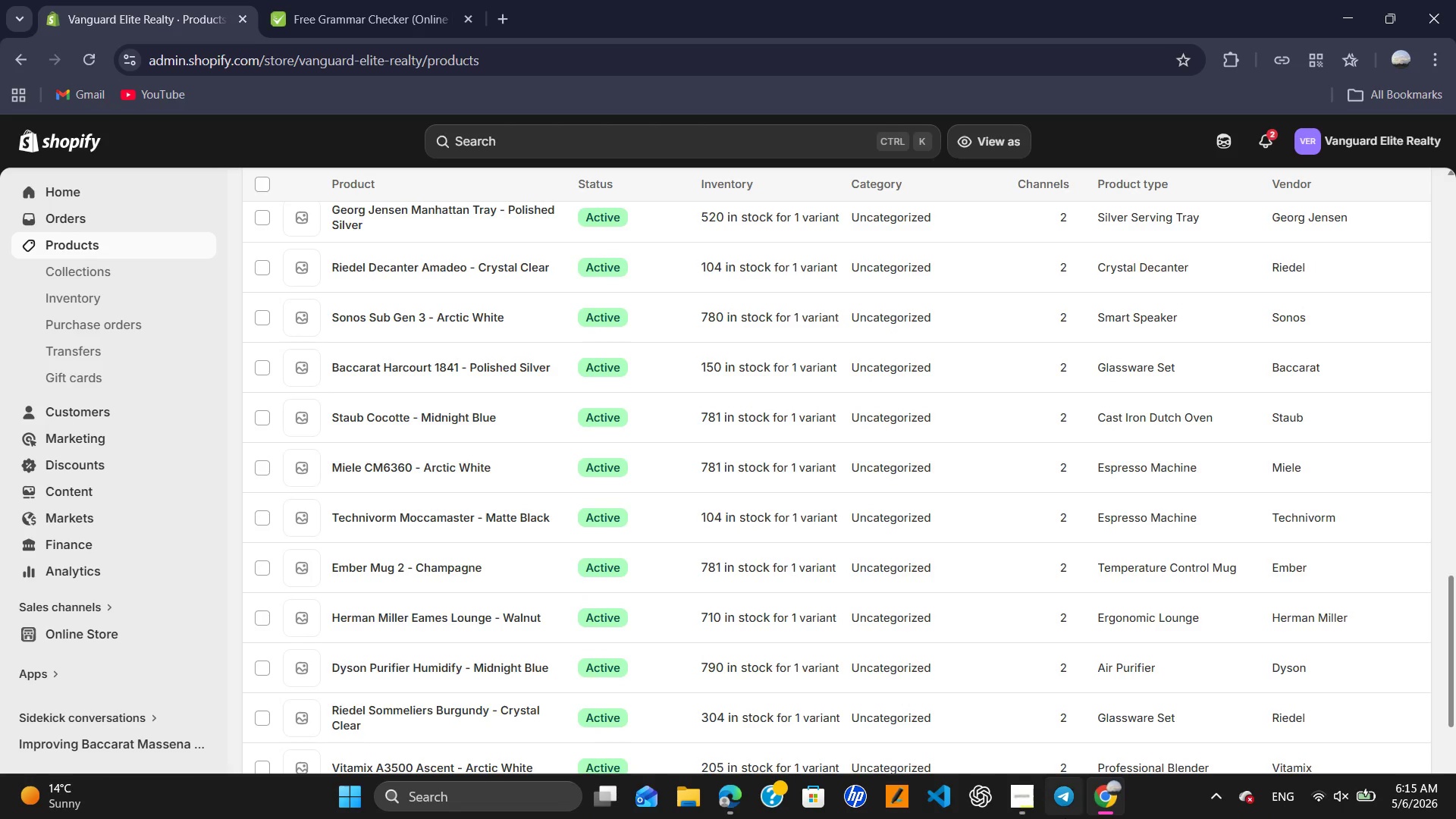 
left_click([1026, 799])